 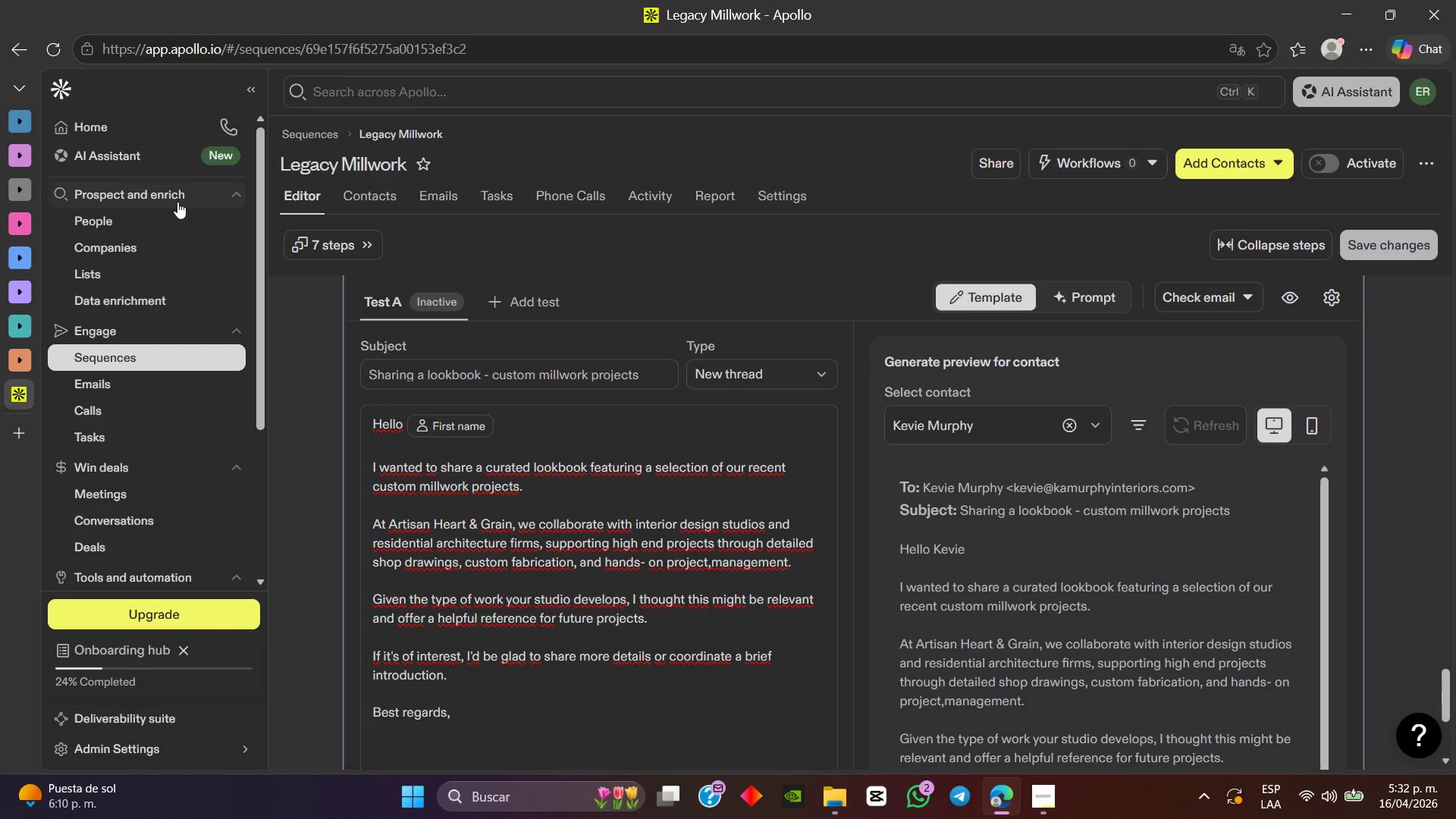 
left_click([317, 133])
 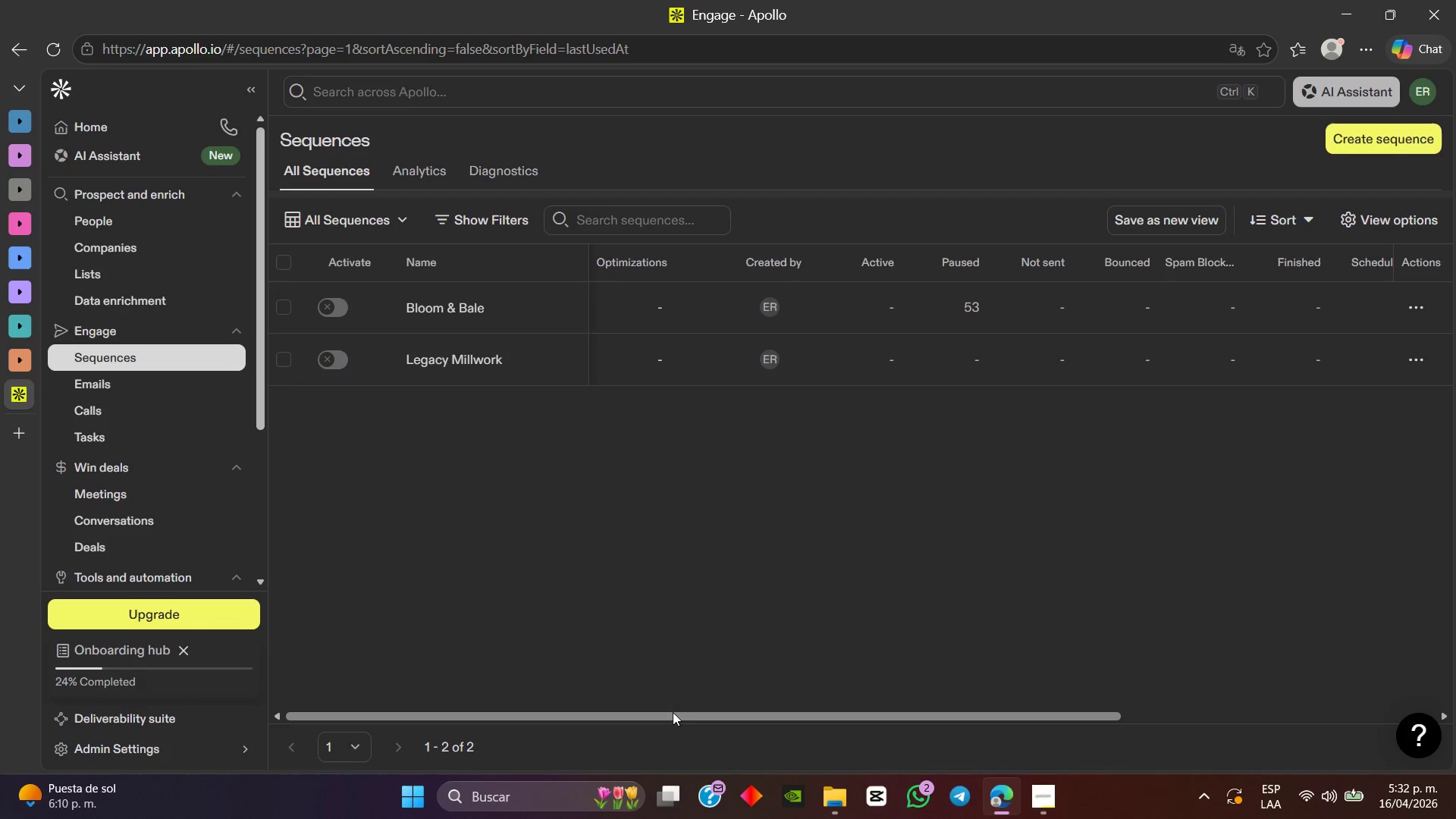 
left_click_drag(start_coordinate=[477, 720], to_coordinate=[288, 680])
 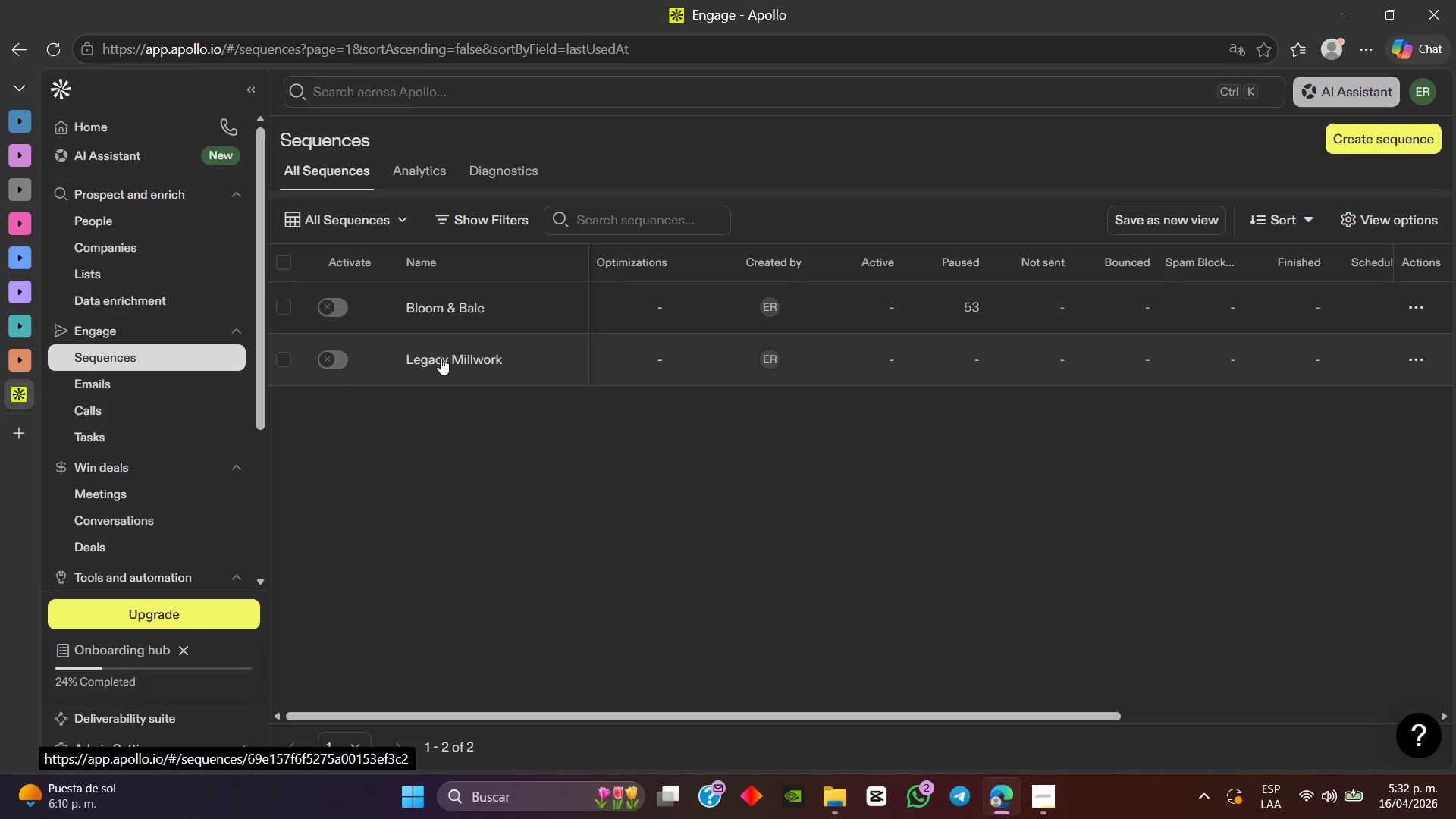 
left_click([441, 358])
 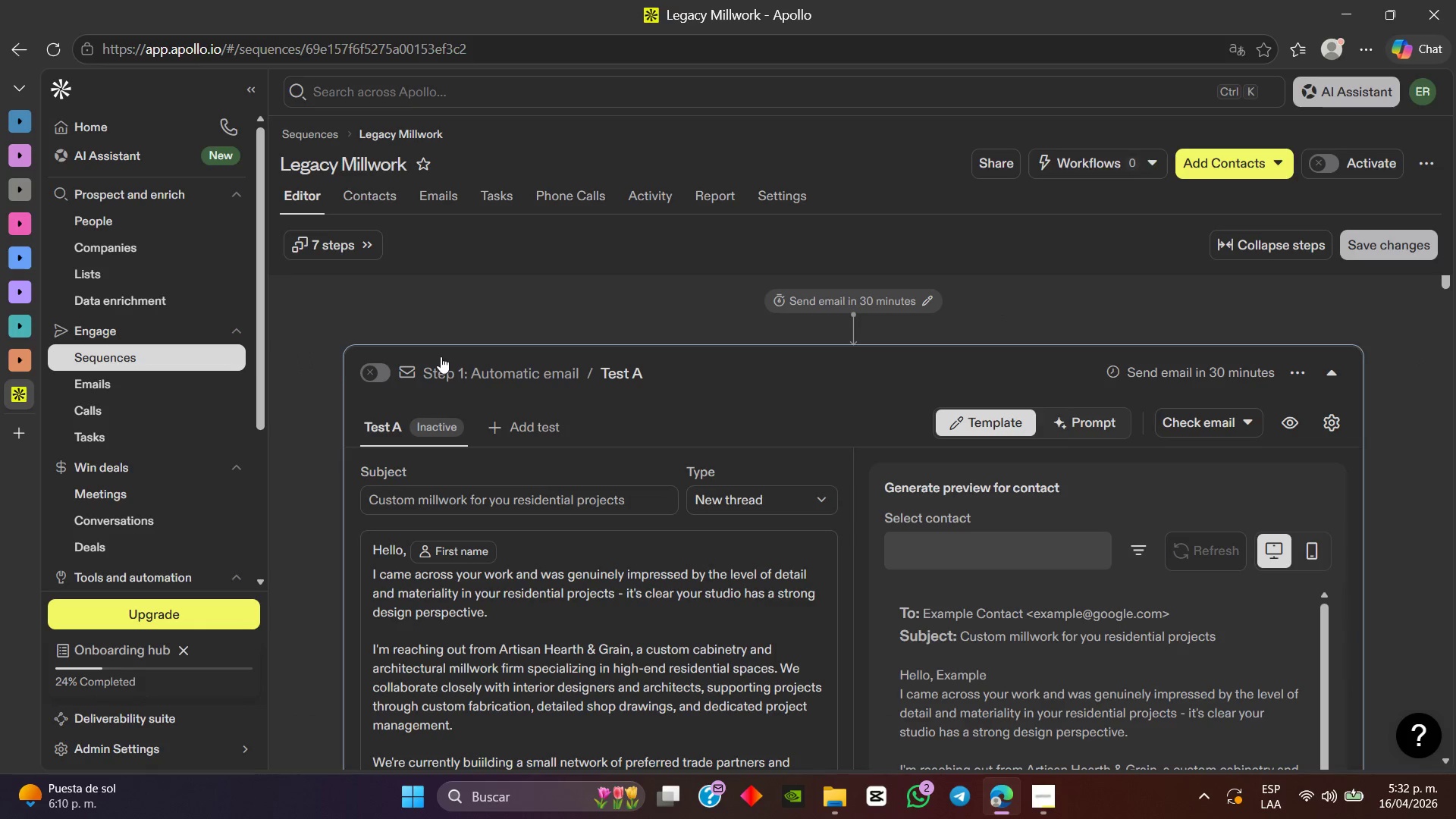 
left_click([382, 188])
 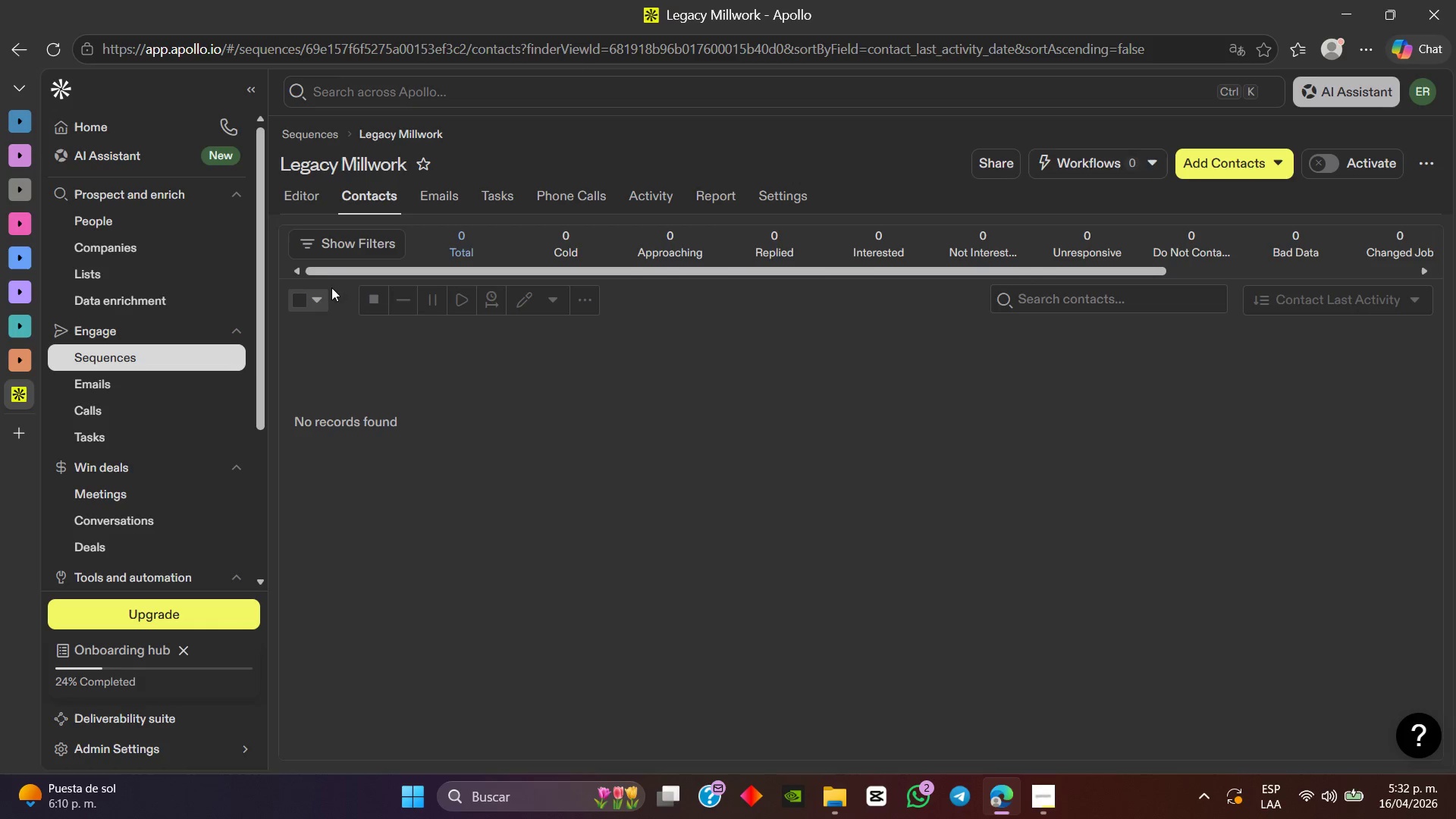 
left_click([309, 309])
 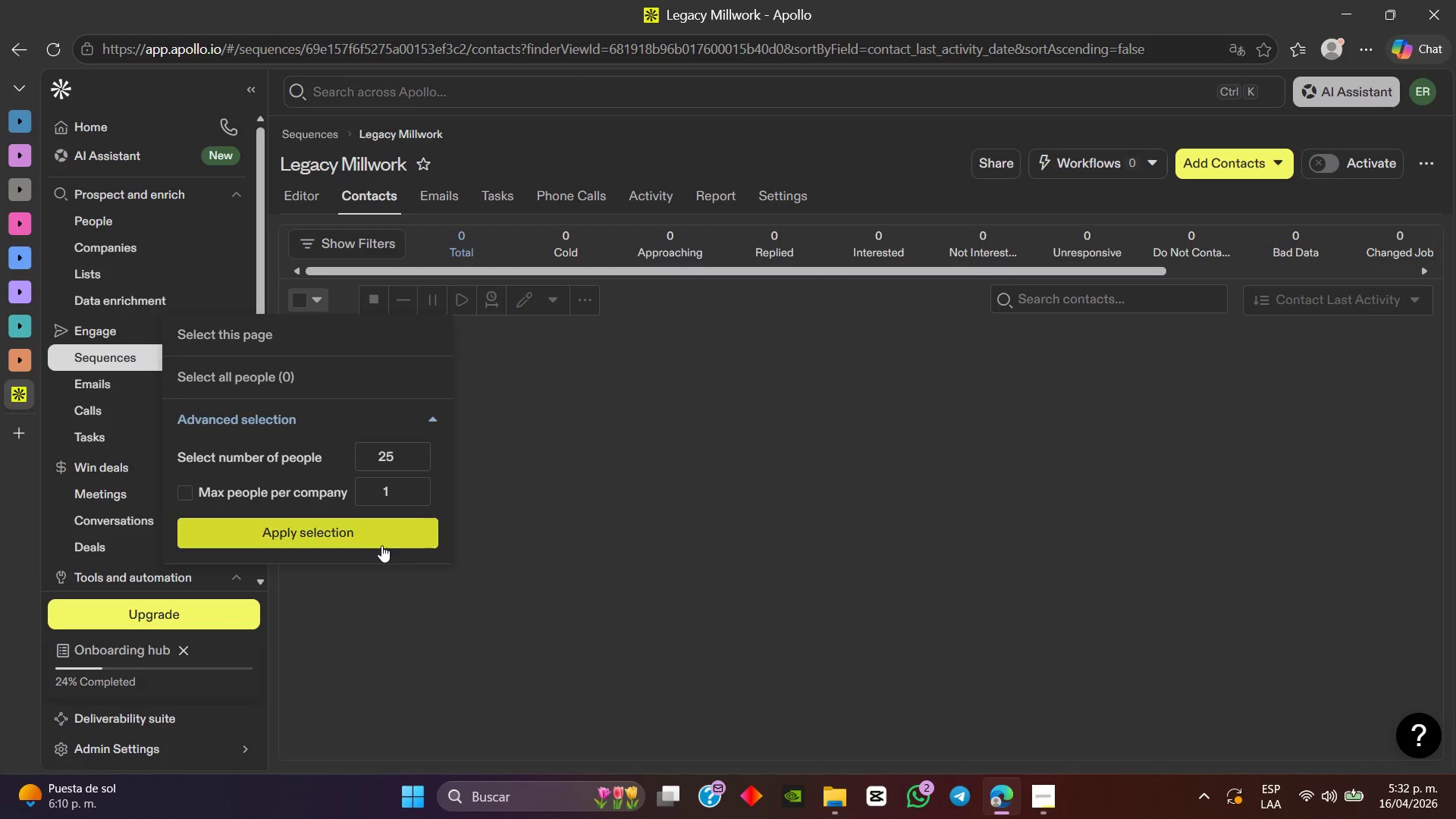 
left_click([532, 466])
 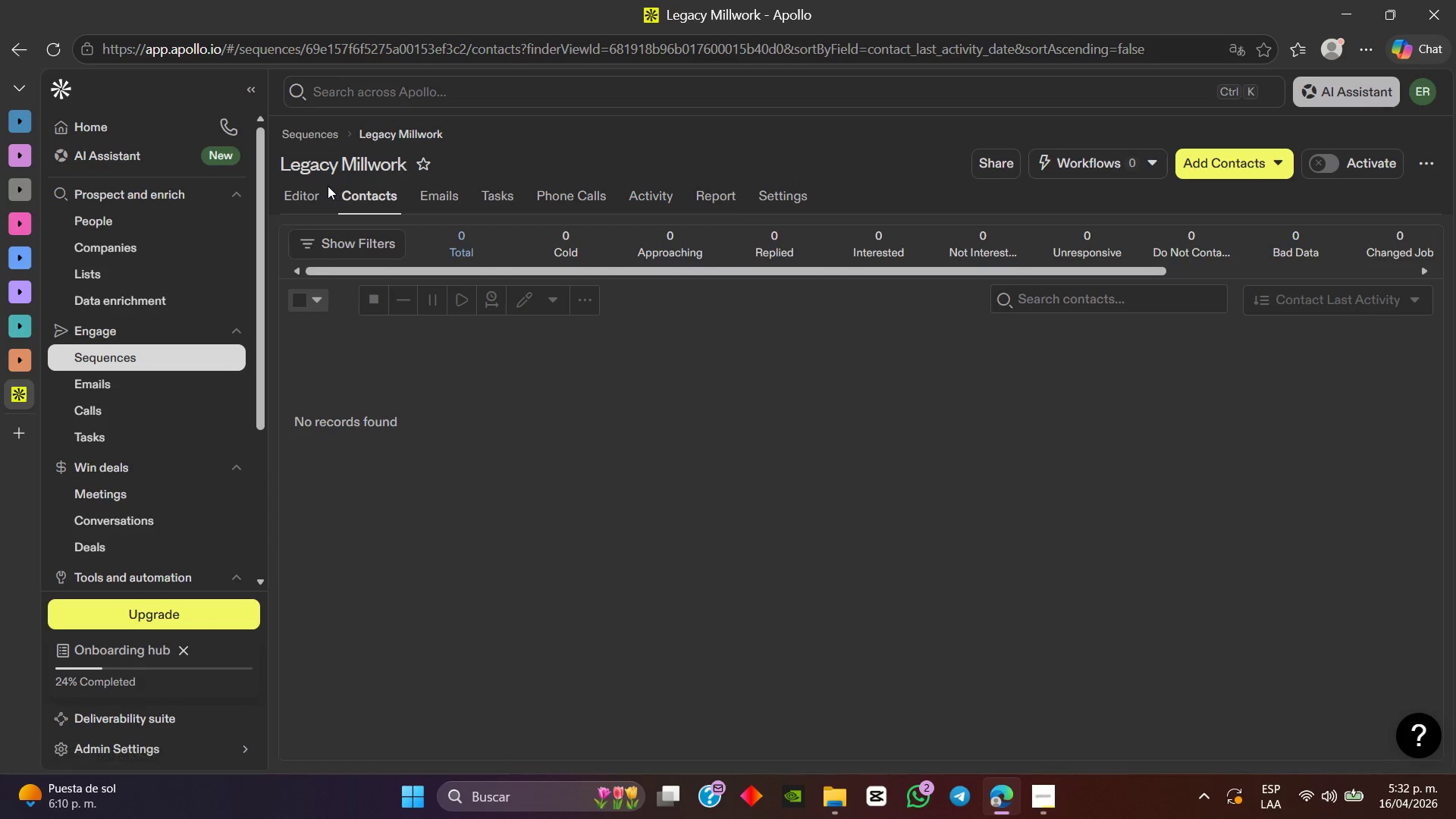 
left_click([334, 137])
 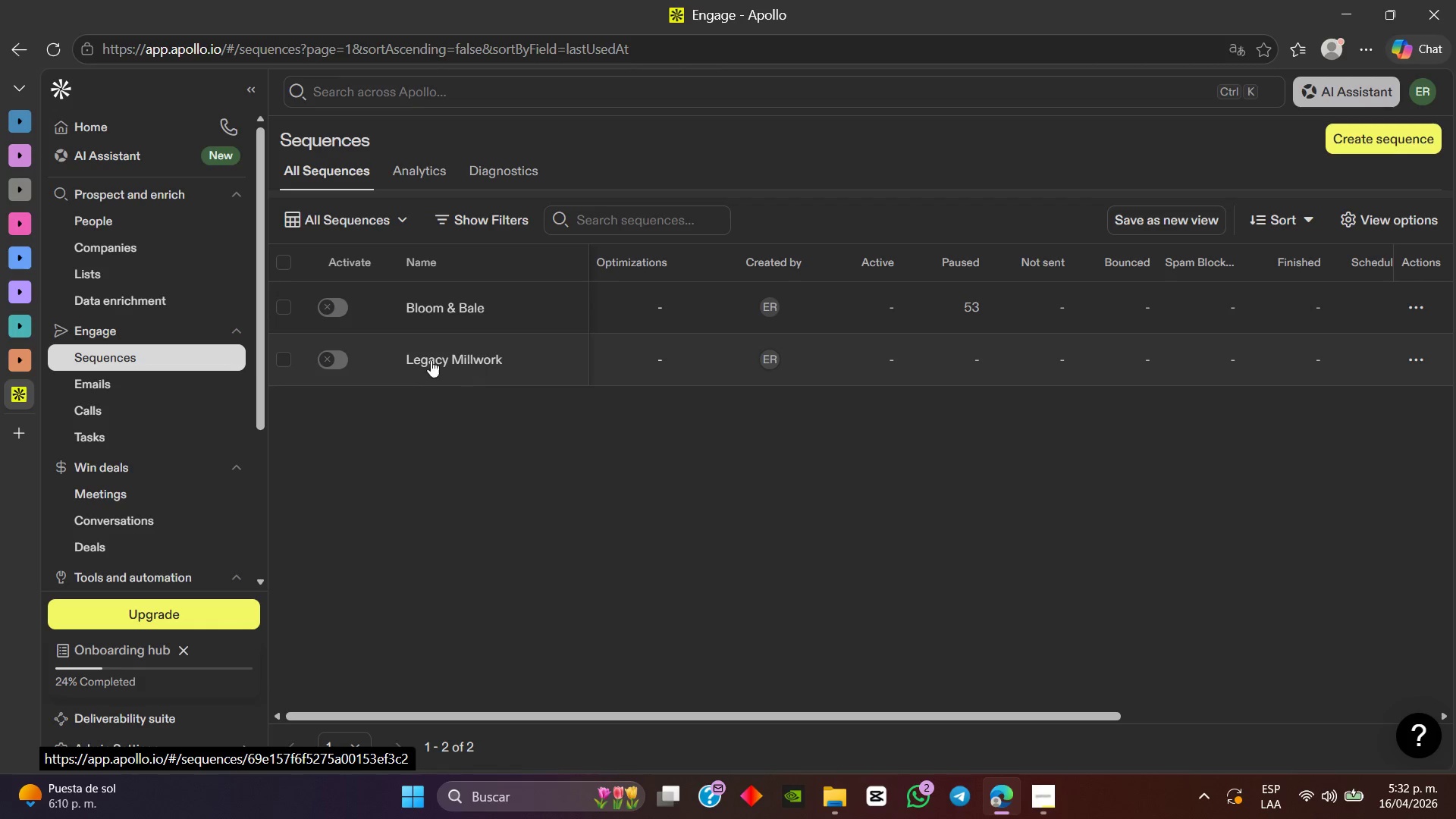 
wait(6.7)
 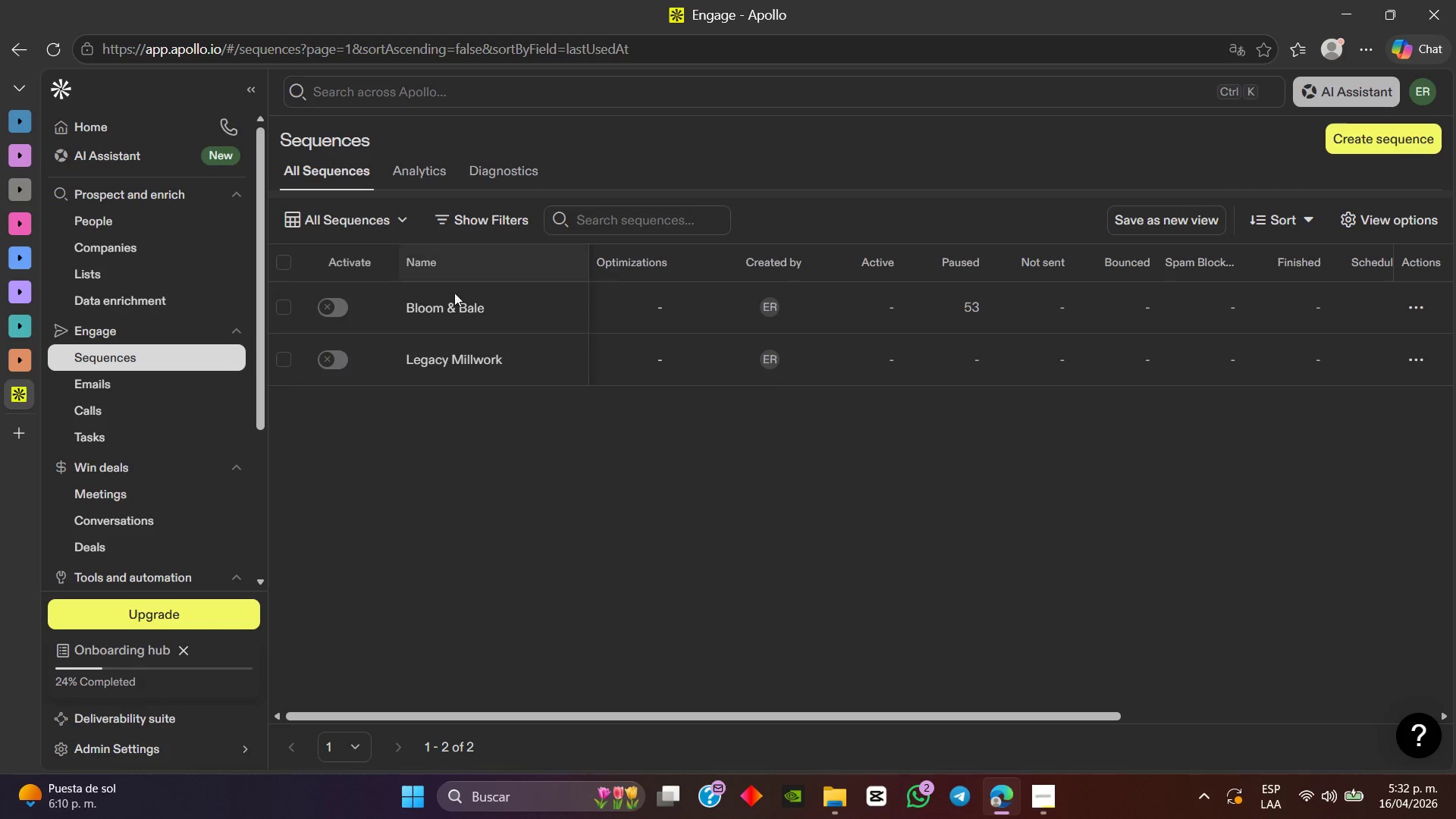 
left_click([124, 268])
 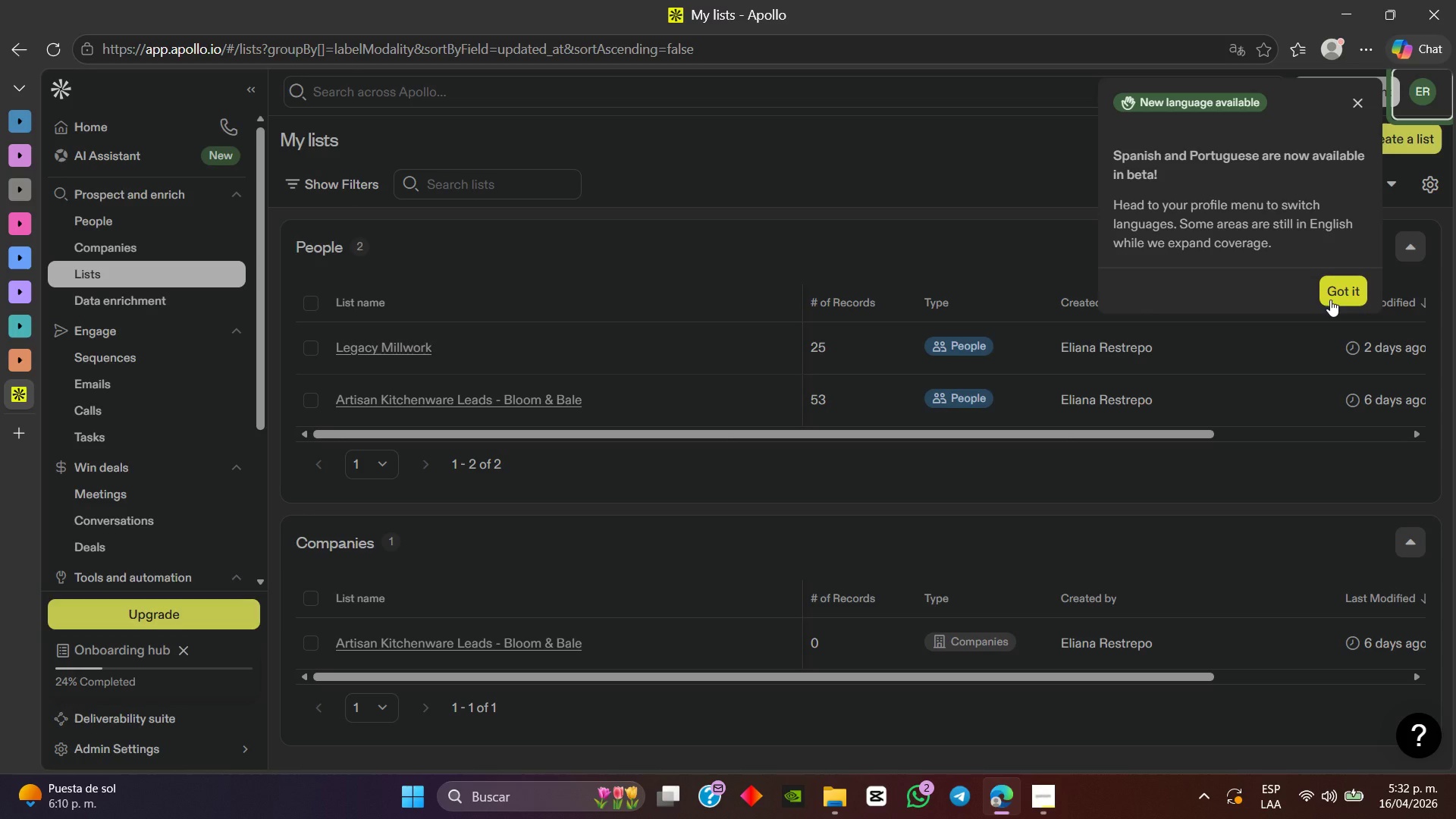 
wait(6.16)
 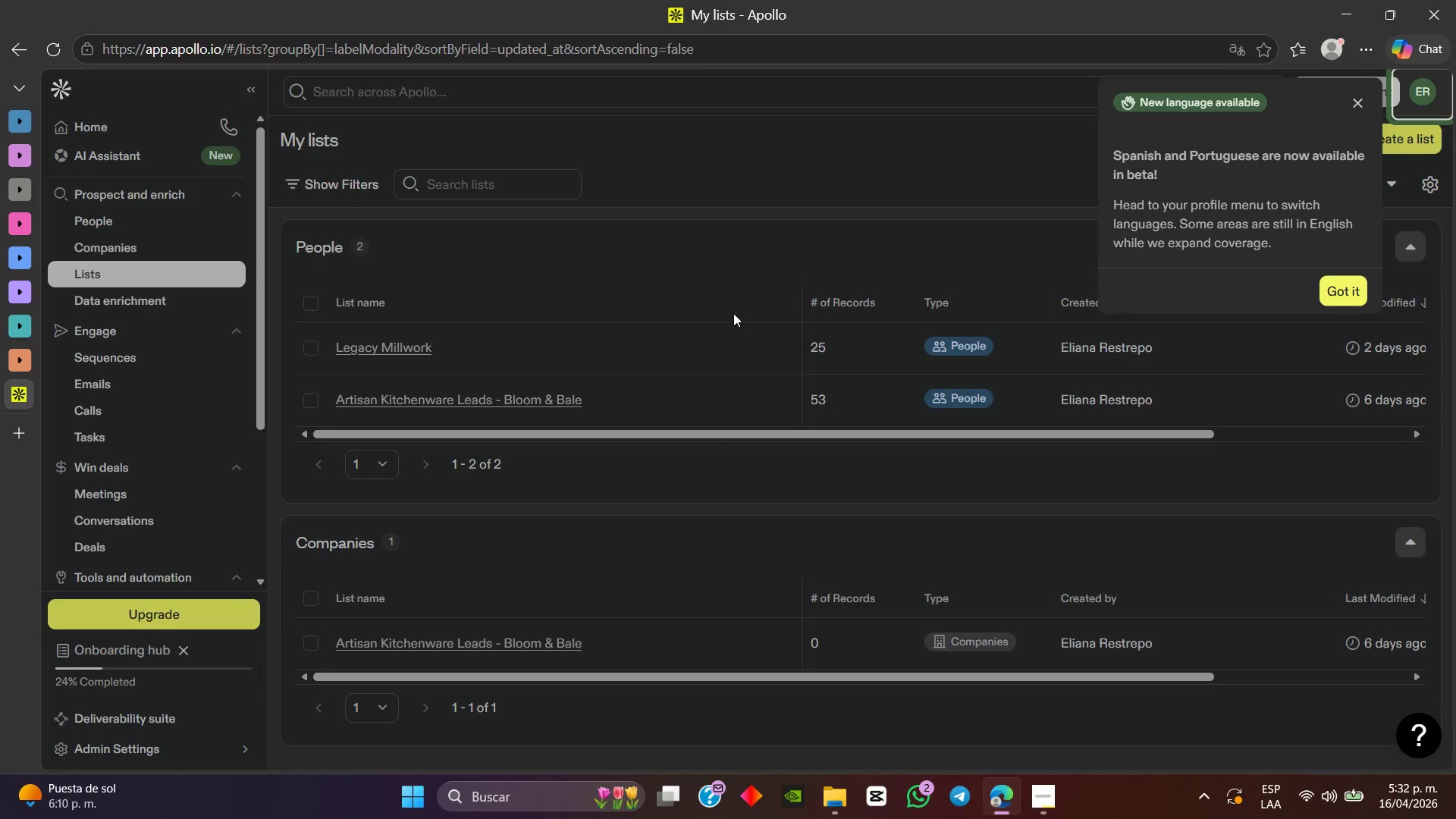 
left_click([1332, 294])
 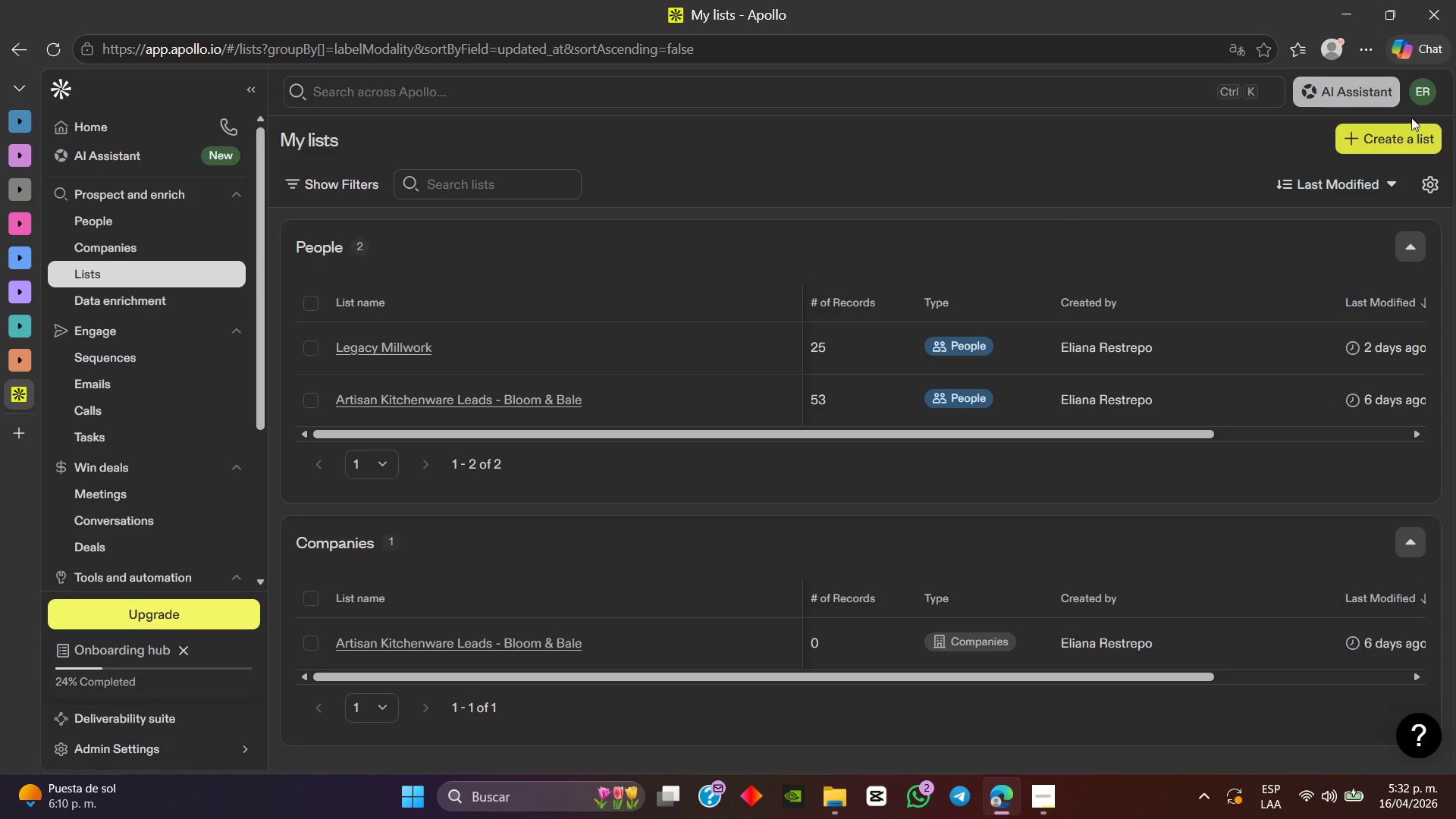 
left_click([1418, 101])
 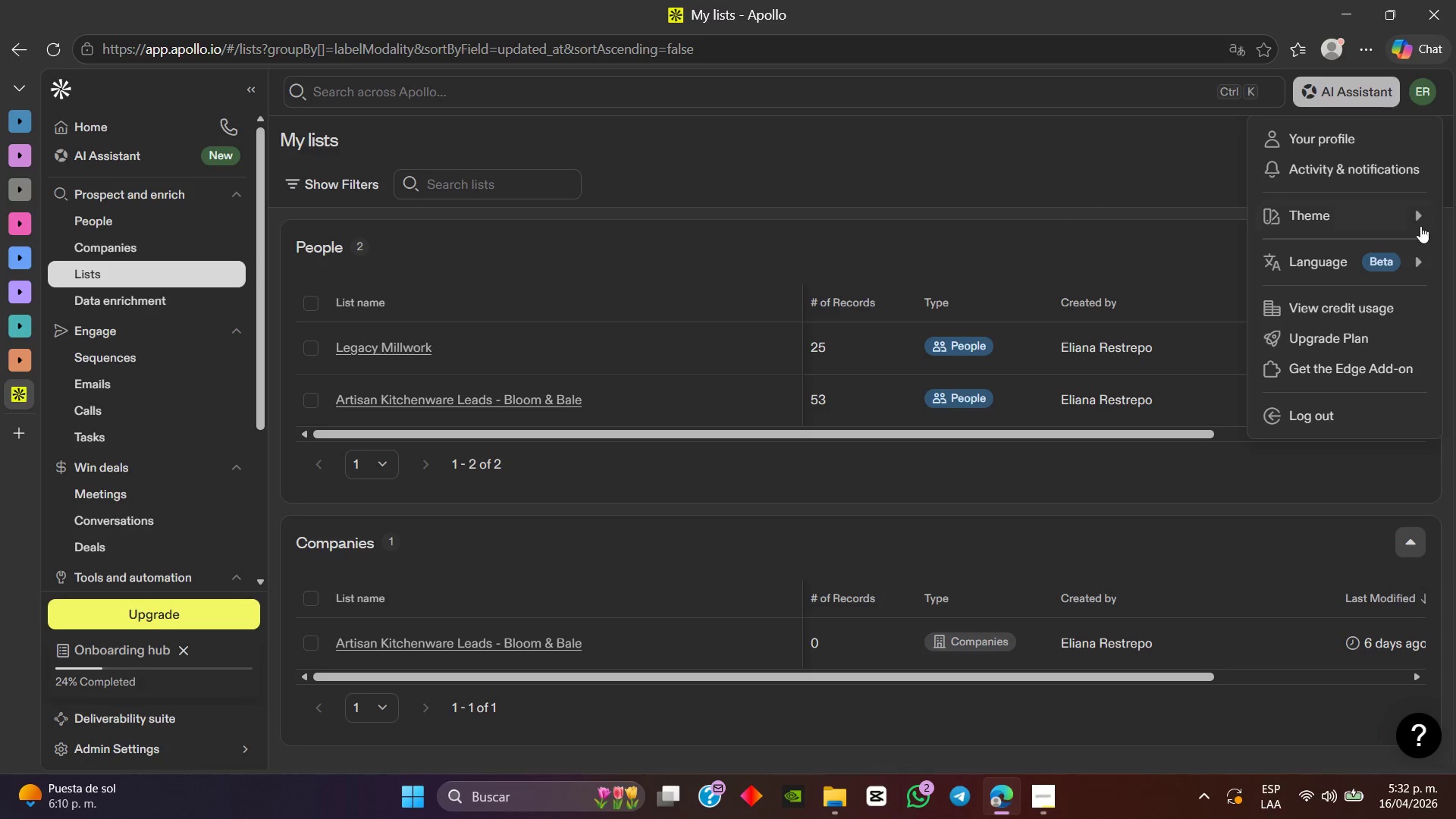 
left_click([1417, 258])
 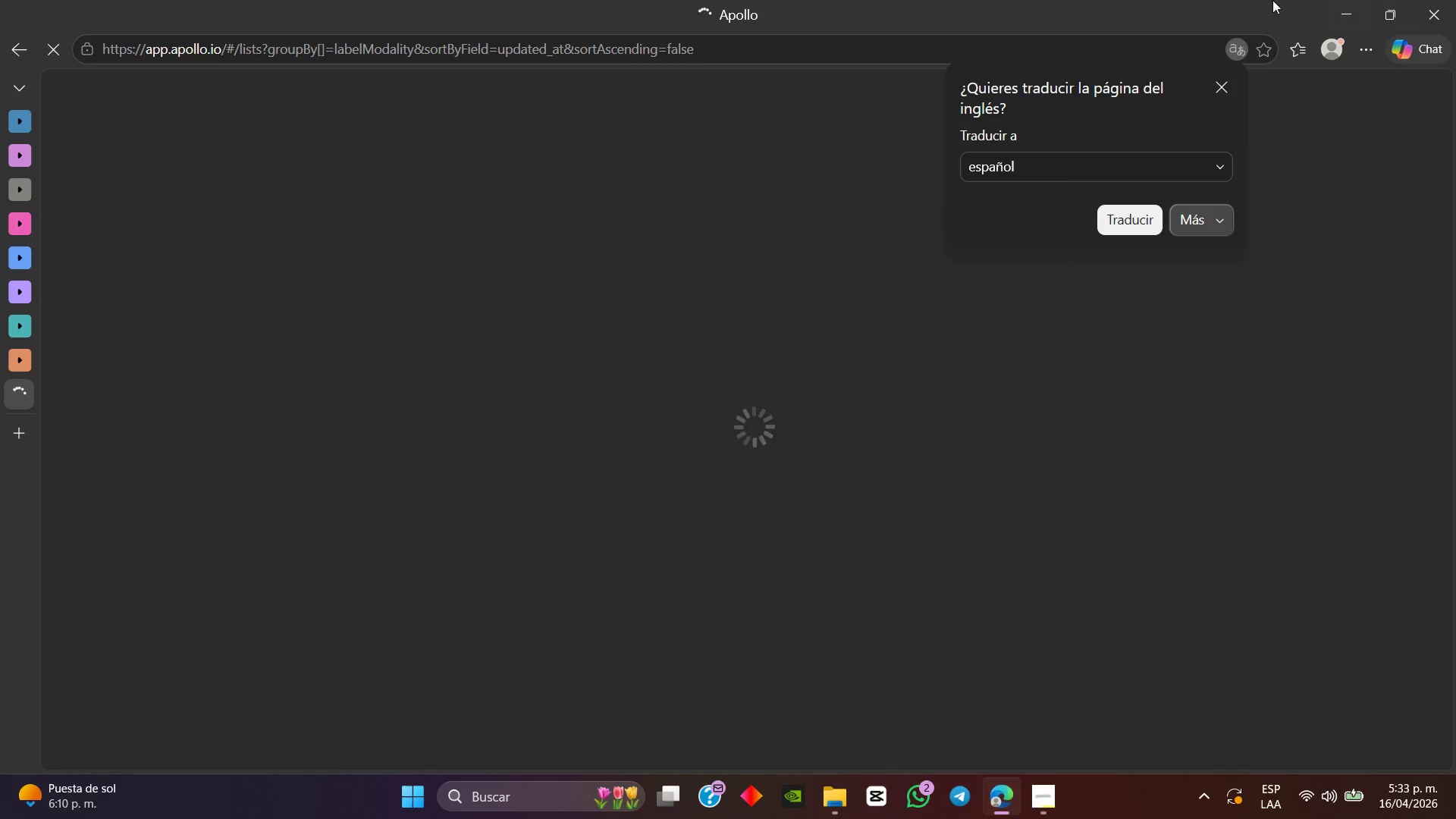 
wait(9.66)
 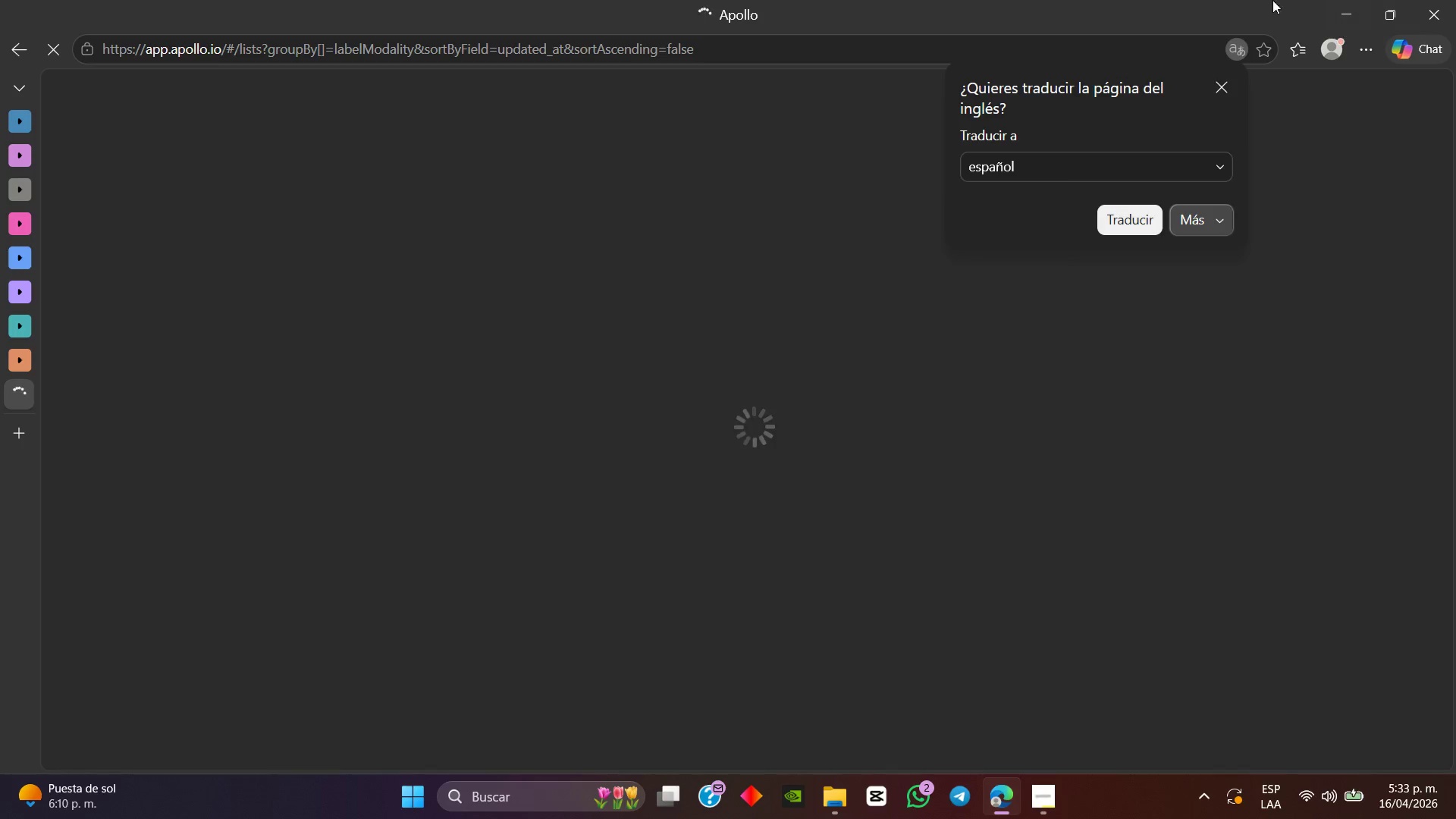 
left_click([1228, 90])
 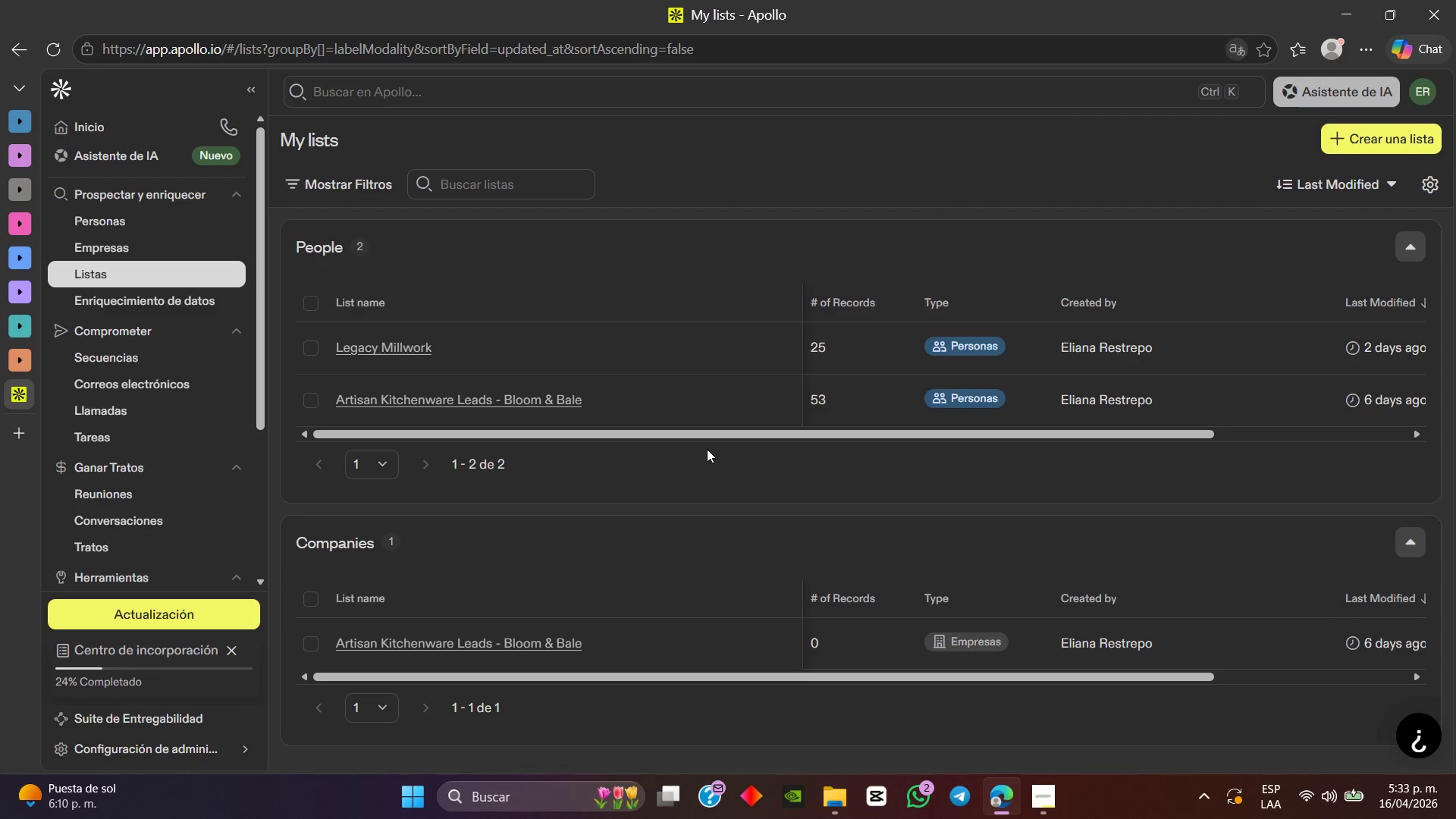 
left_click_drag(start_coordinate=[718, 435], to_coordinate=[454, 430])
 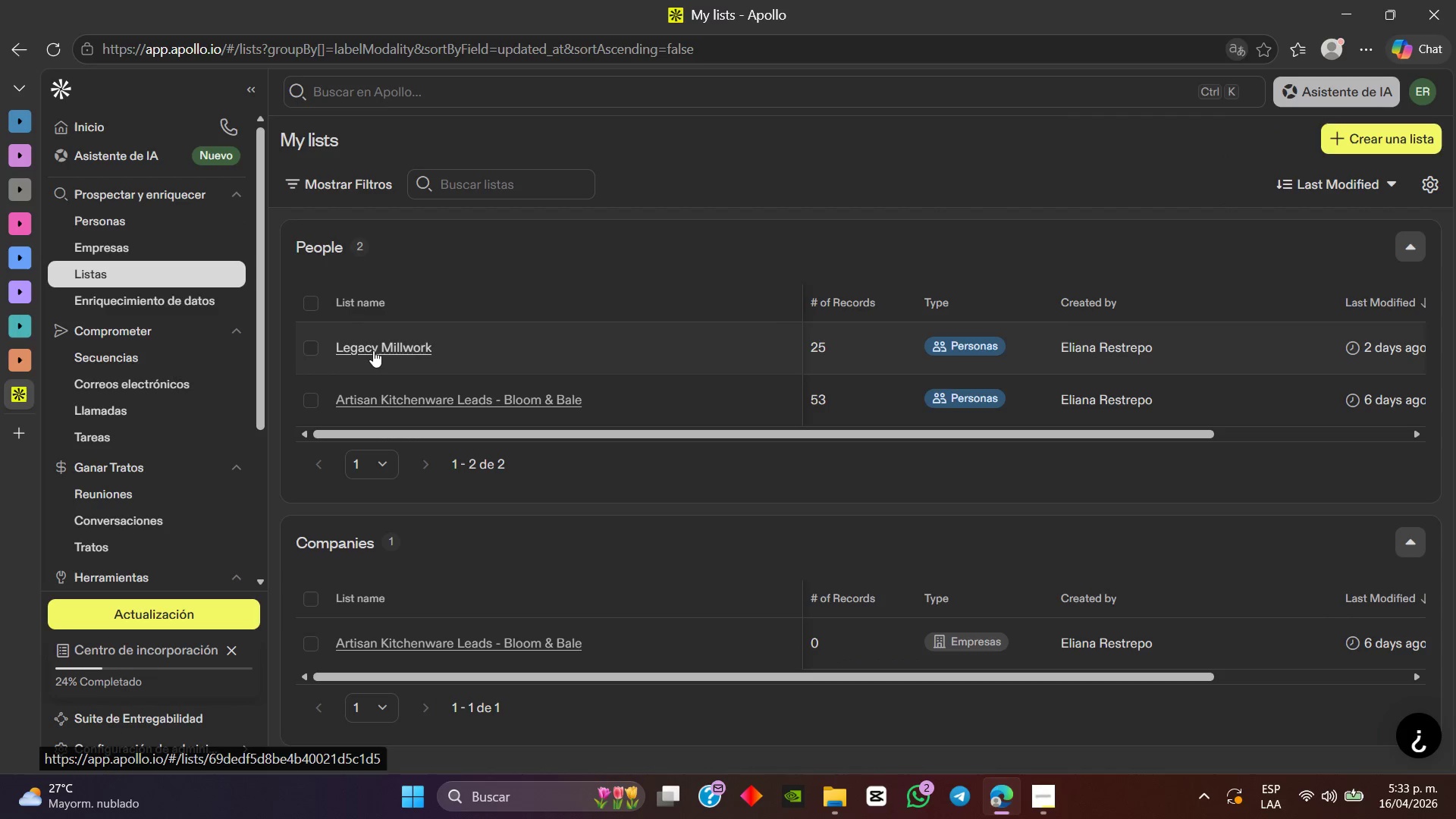 
left_click([373, 350])
 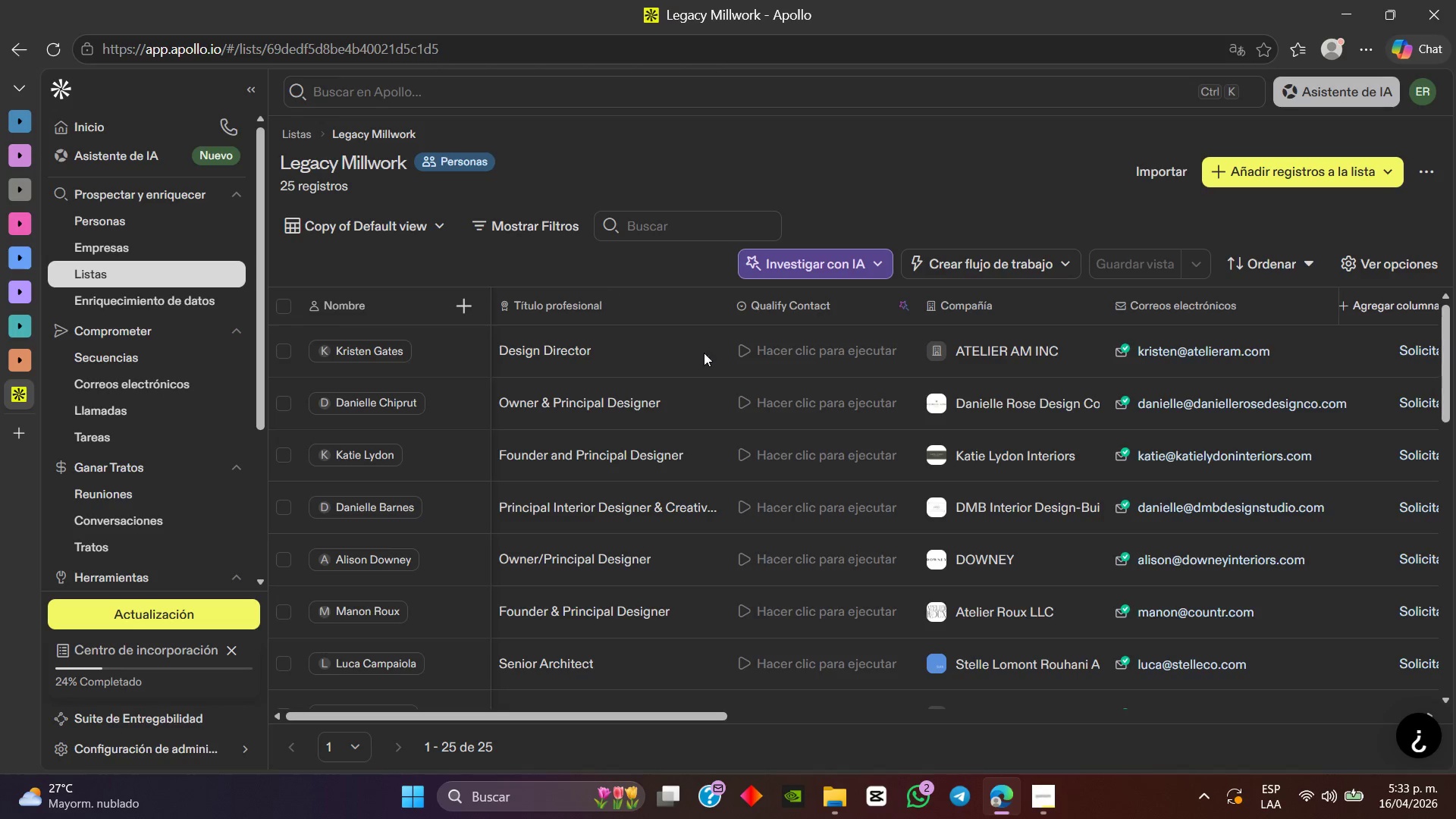 
wait(6.24)
 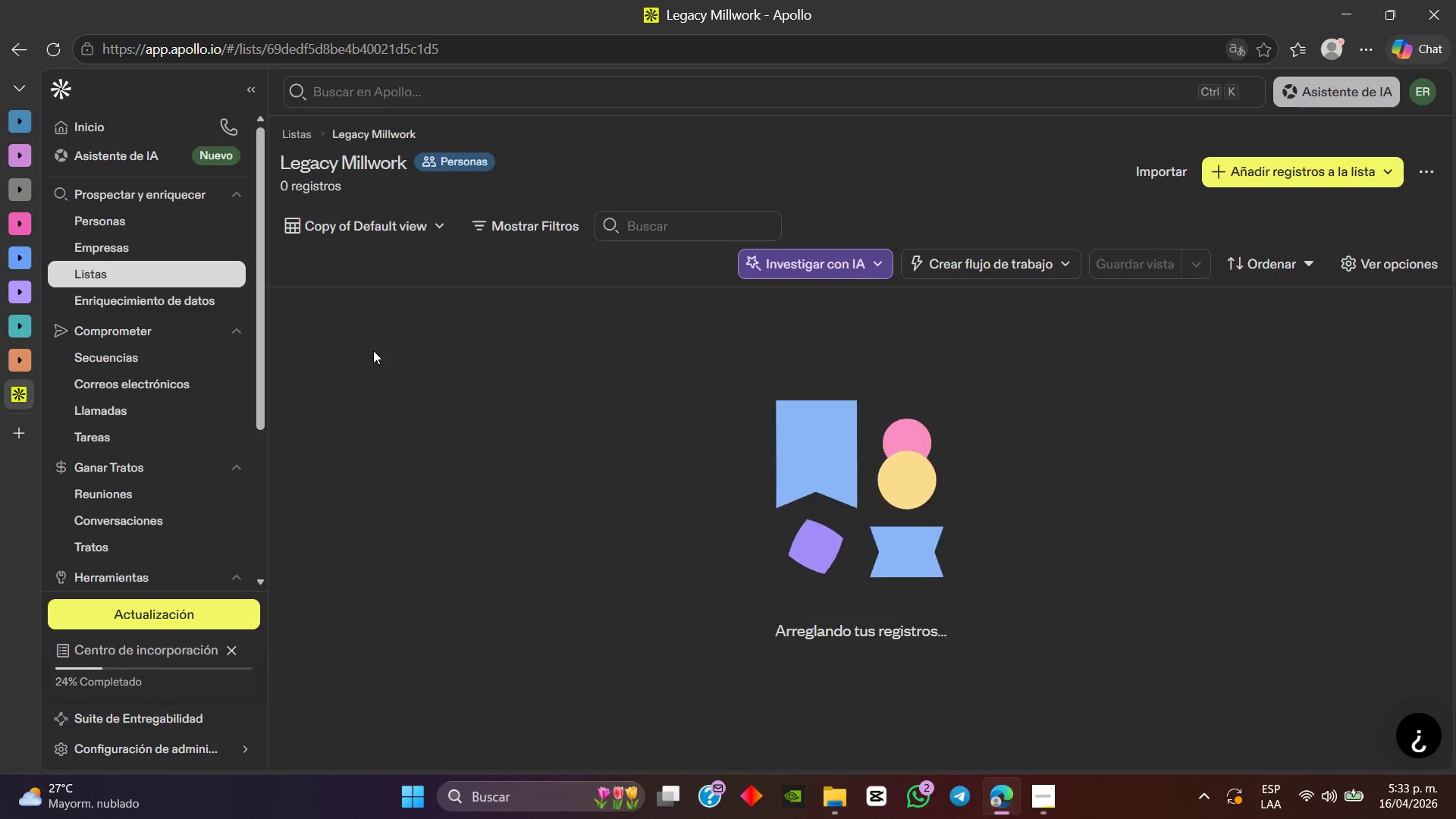 
scroll: coordinate [827, 499], scroll_direction: up, amount: 2.0
 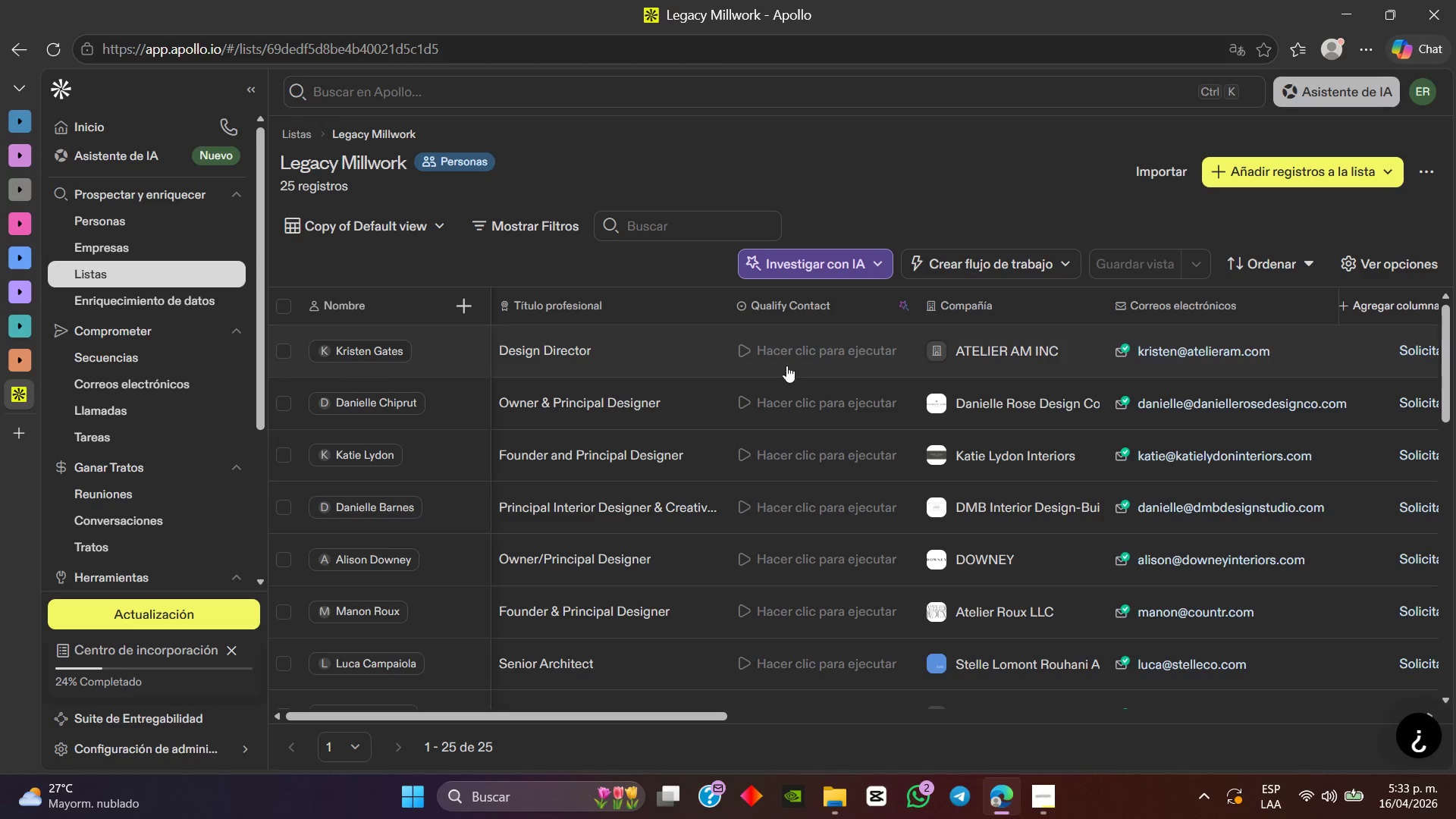 
left_click([791, 359])
 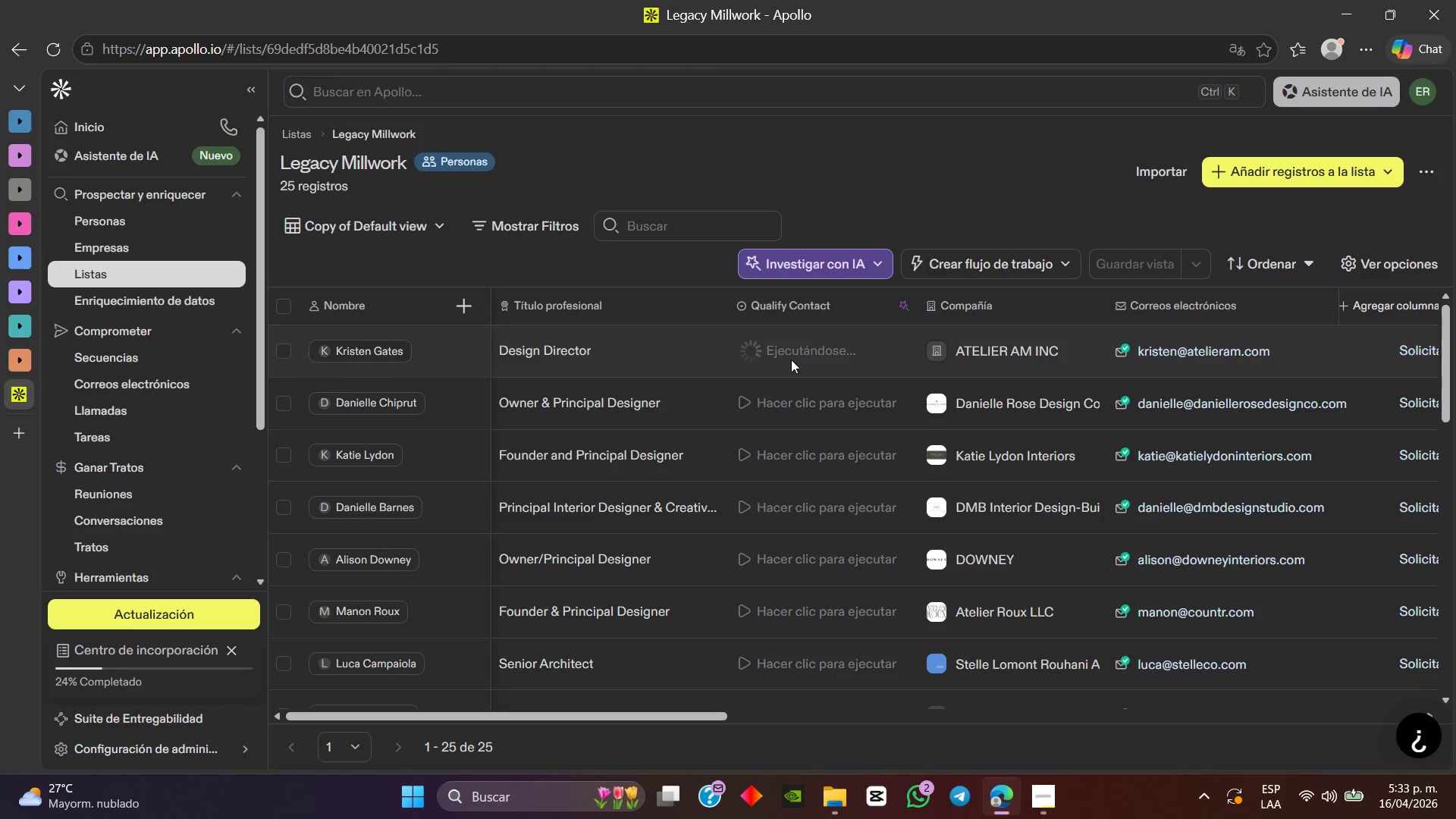 
wait(8.27)
 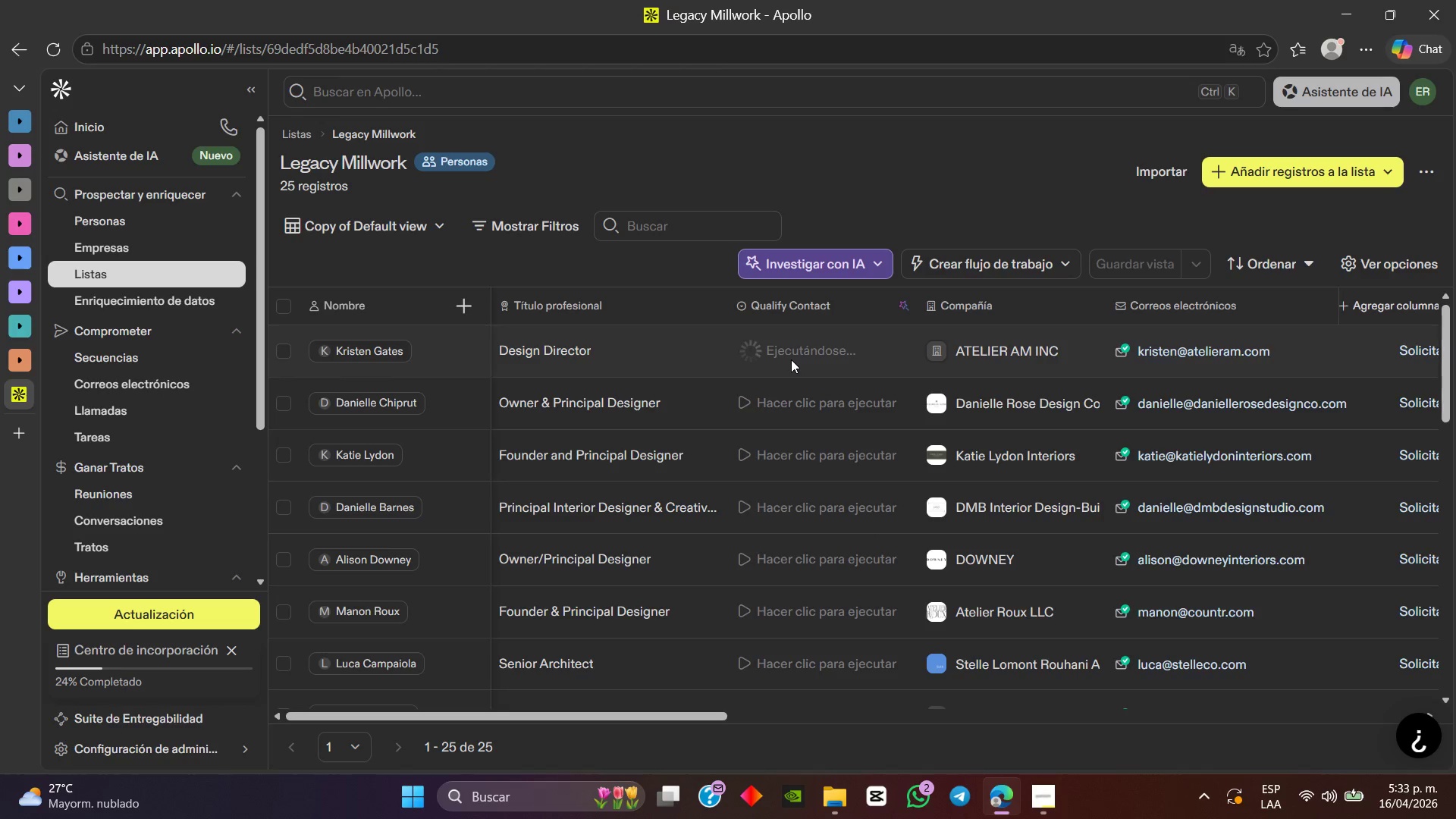 
scroll: coordinate [795, 432], scroll_direction: up, amount: 2.0
 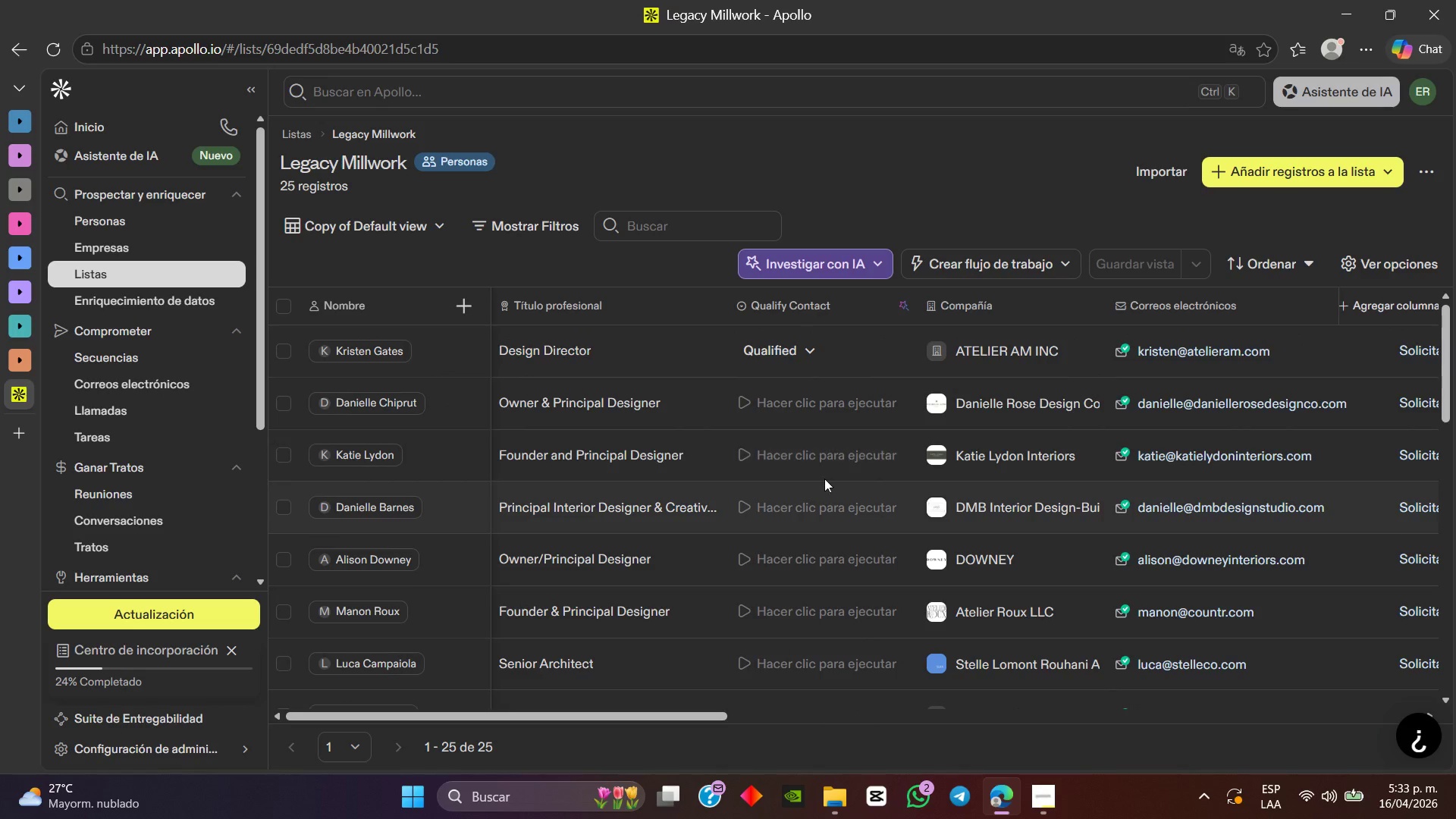 
mouse_move([806, 435])
 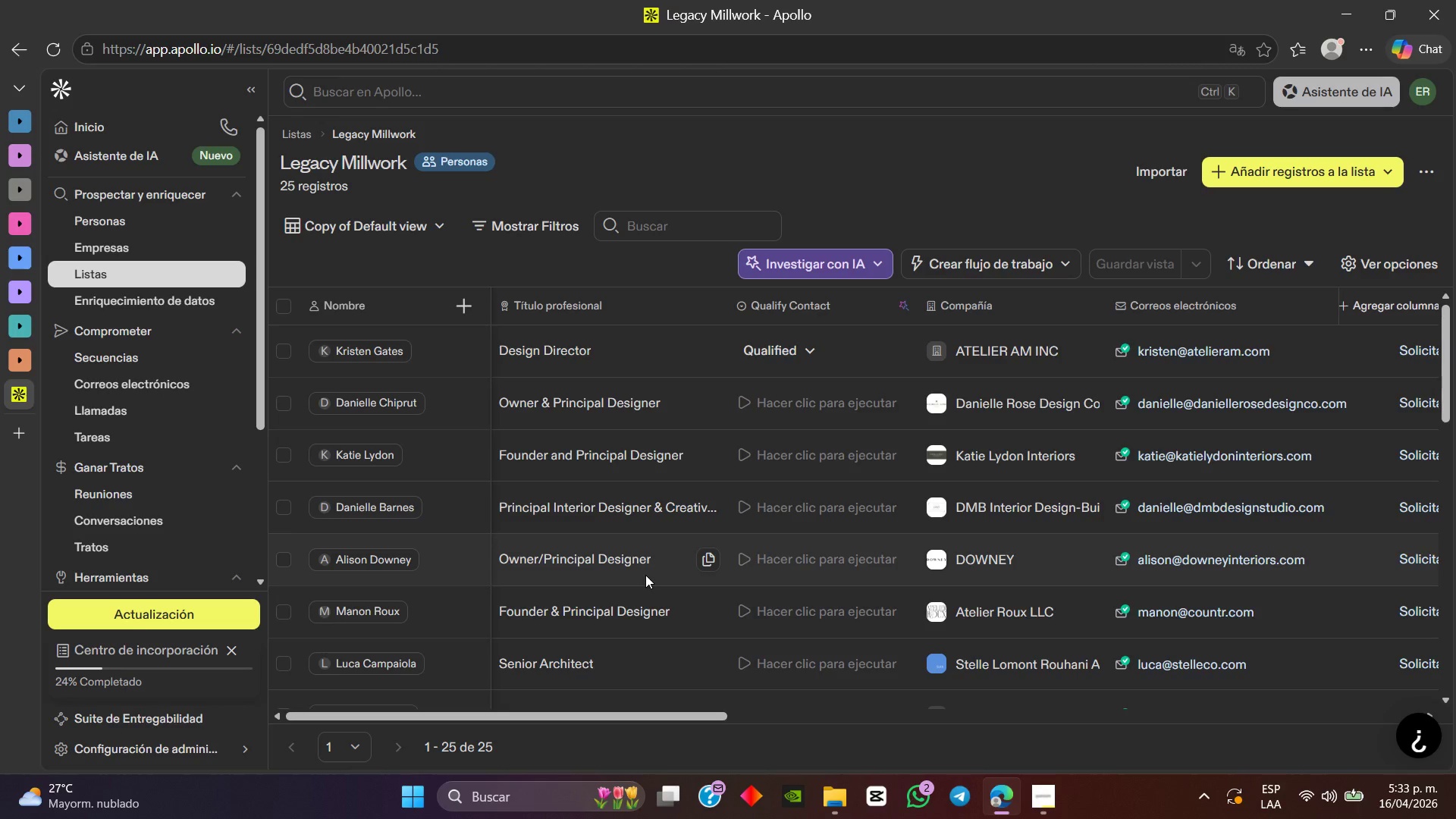 
left_click_drag(start_coordinate=[633, 722], to_coordinate=[1294, 690])
 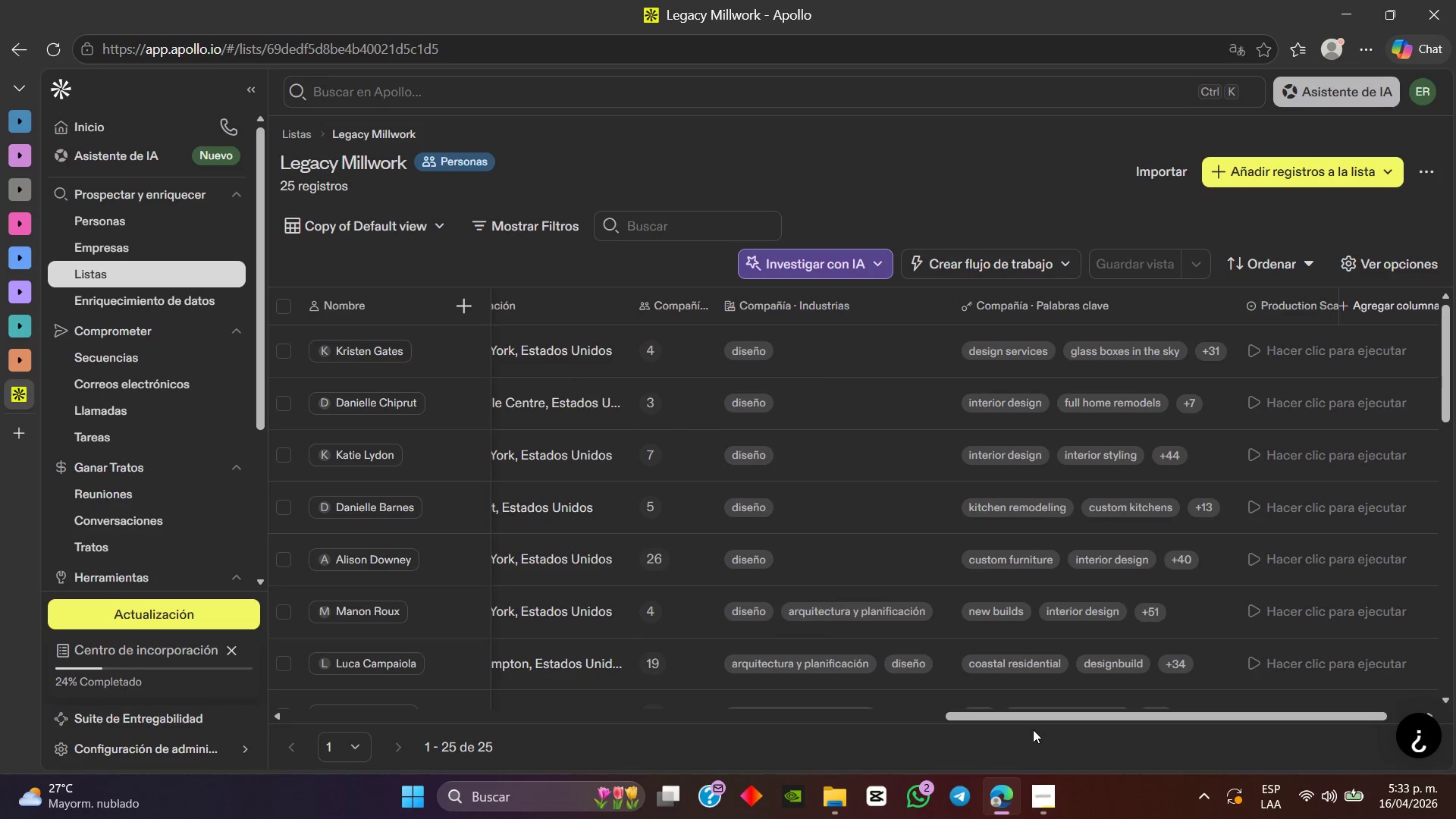 
left_click_drag(start_coordinate=[1037, 720], to_coordinate=[337, 682])
 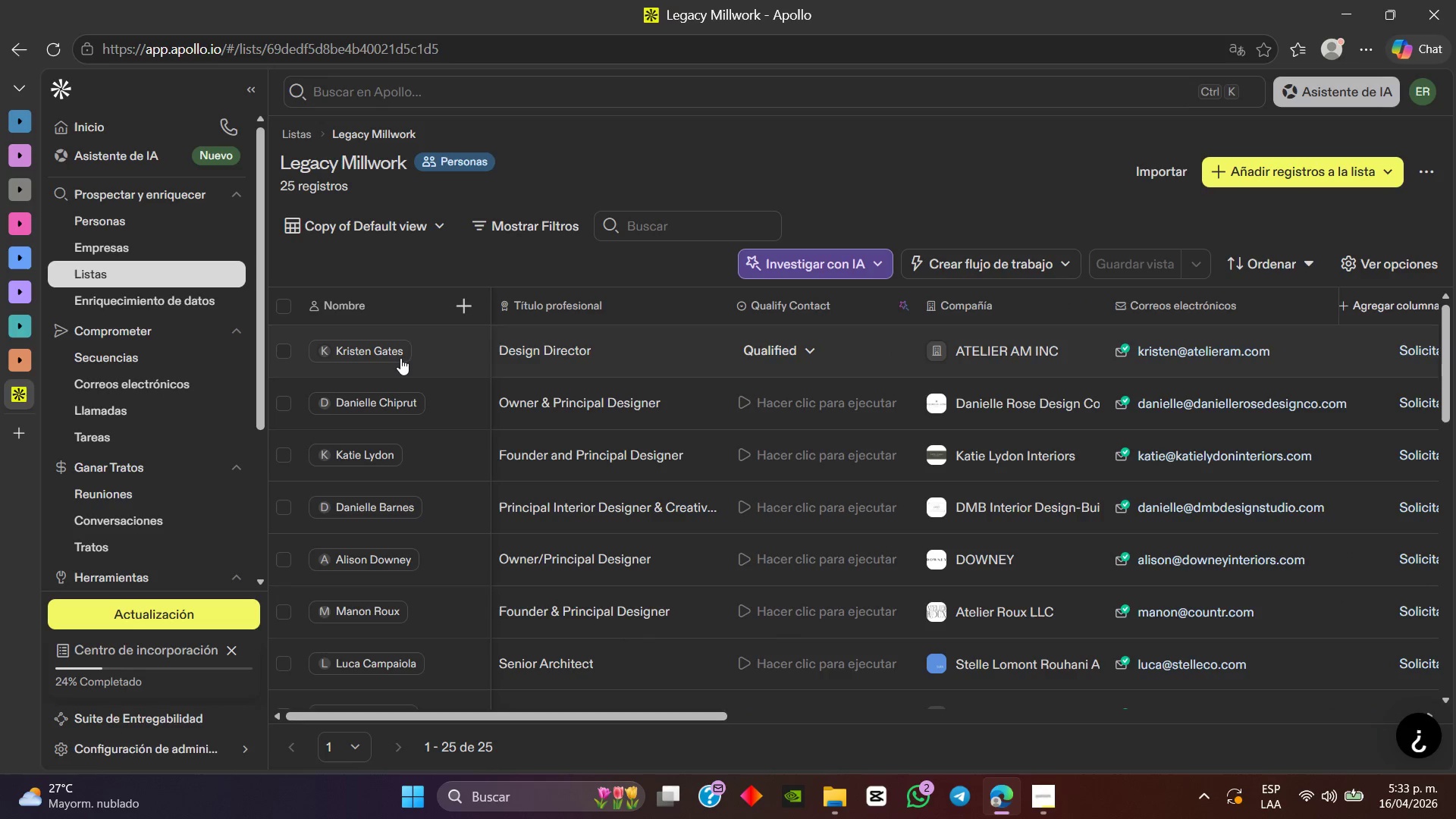 
left_click([397, 356])
 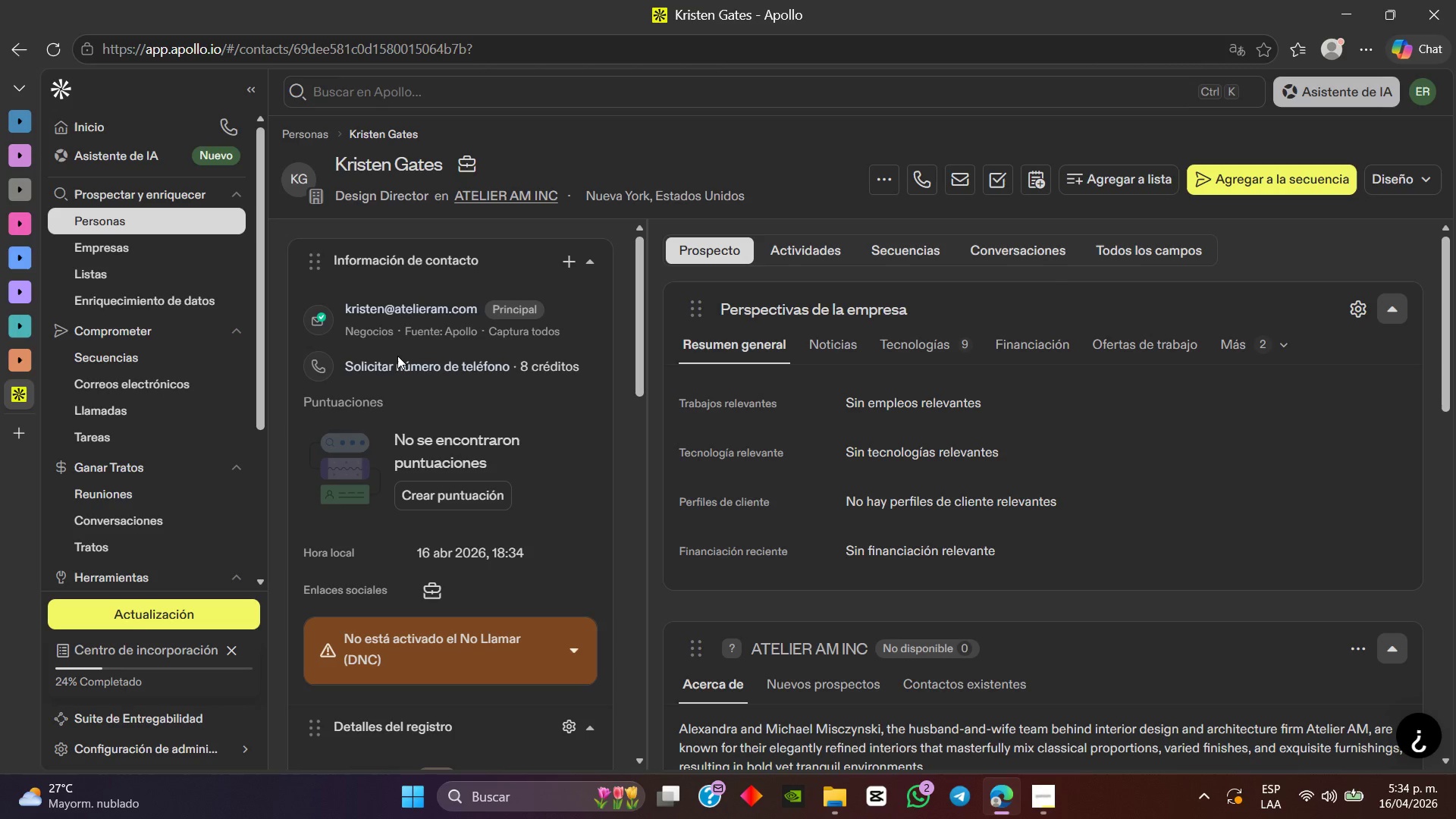 
wait(24.44)
 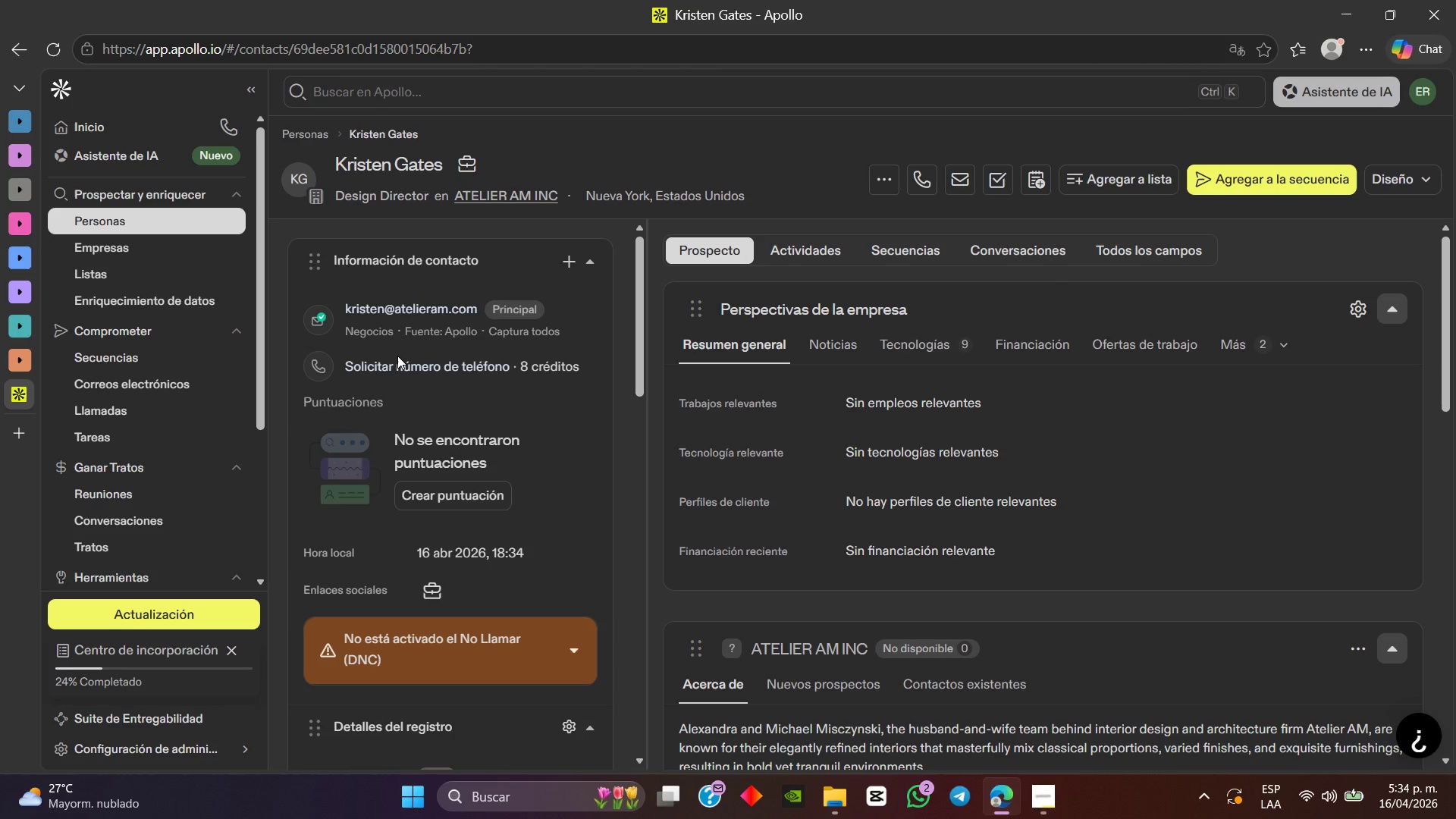 
left_click([1035, 185])
 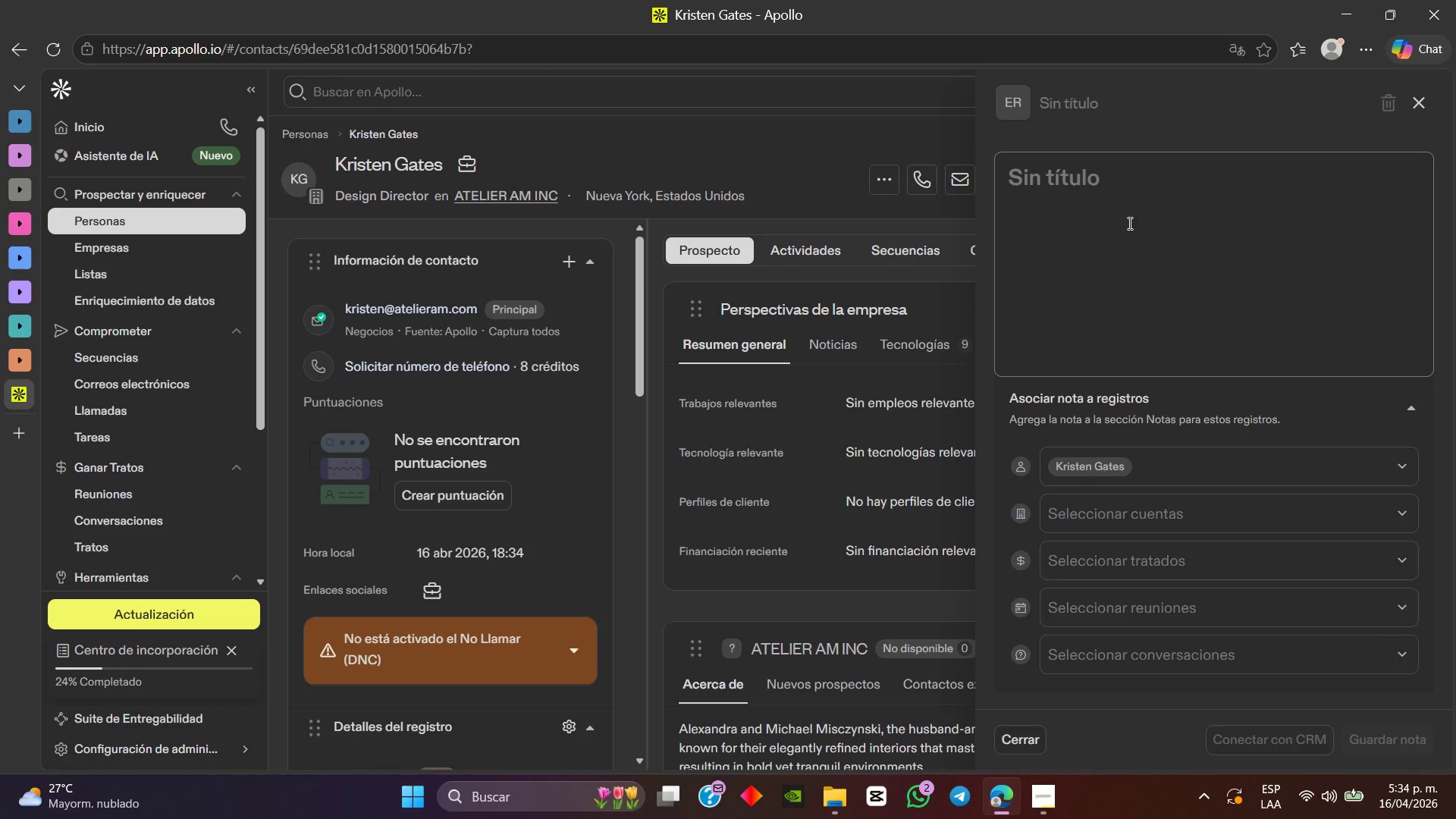 
wait(7.14)
 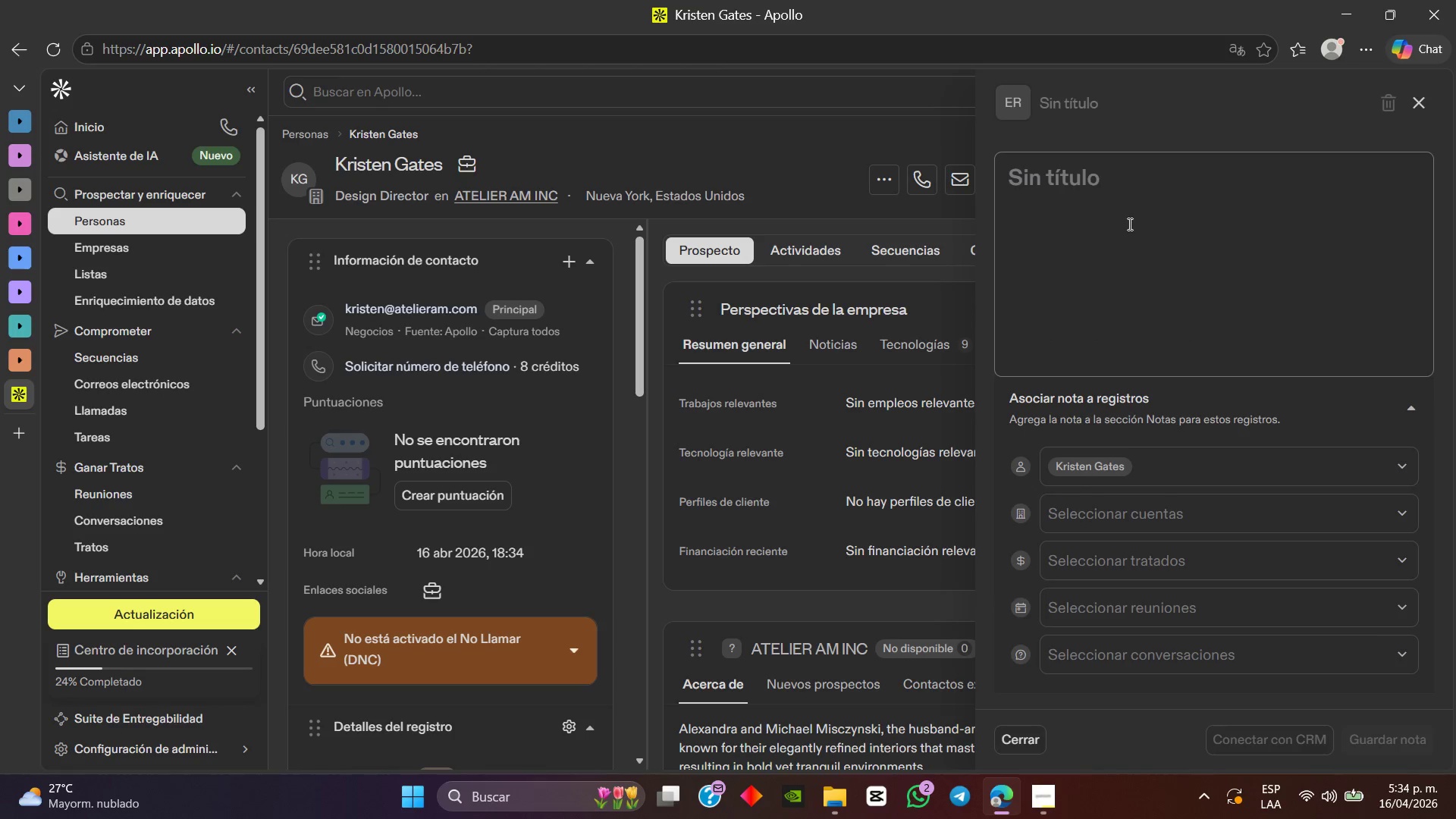 
left_click([1412, 96])
 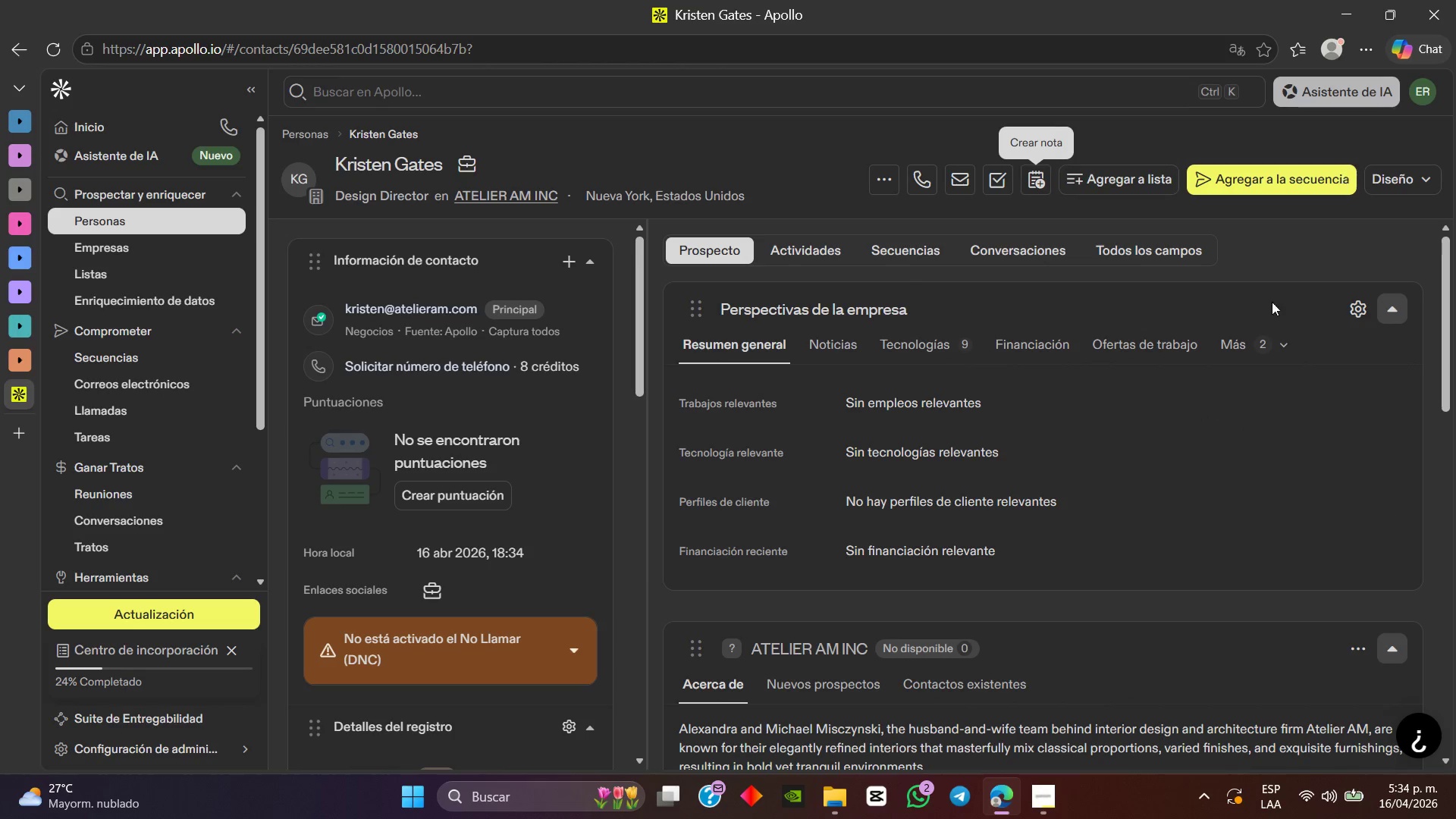 
scroll: coordinate [819, 608], scroll_direction: down, amount: 7.0
 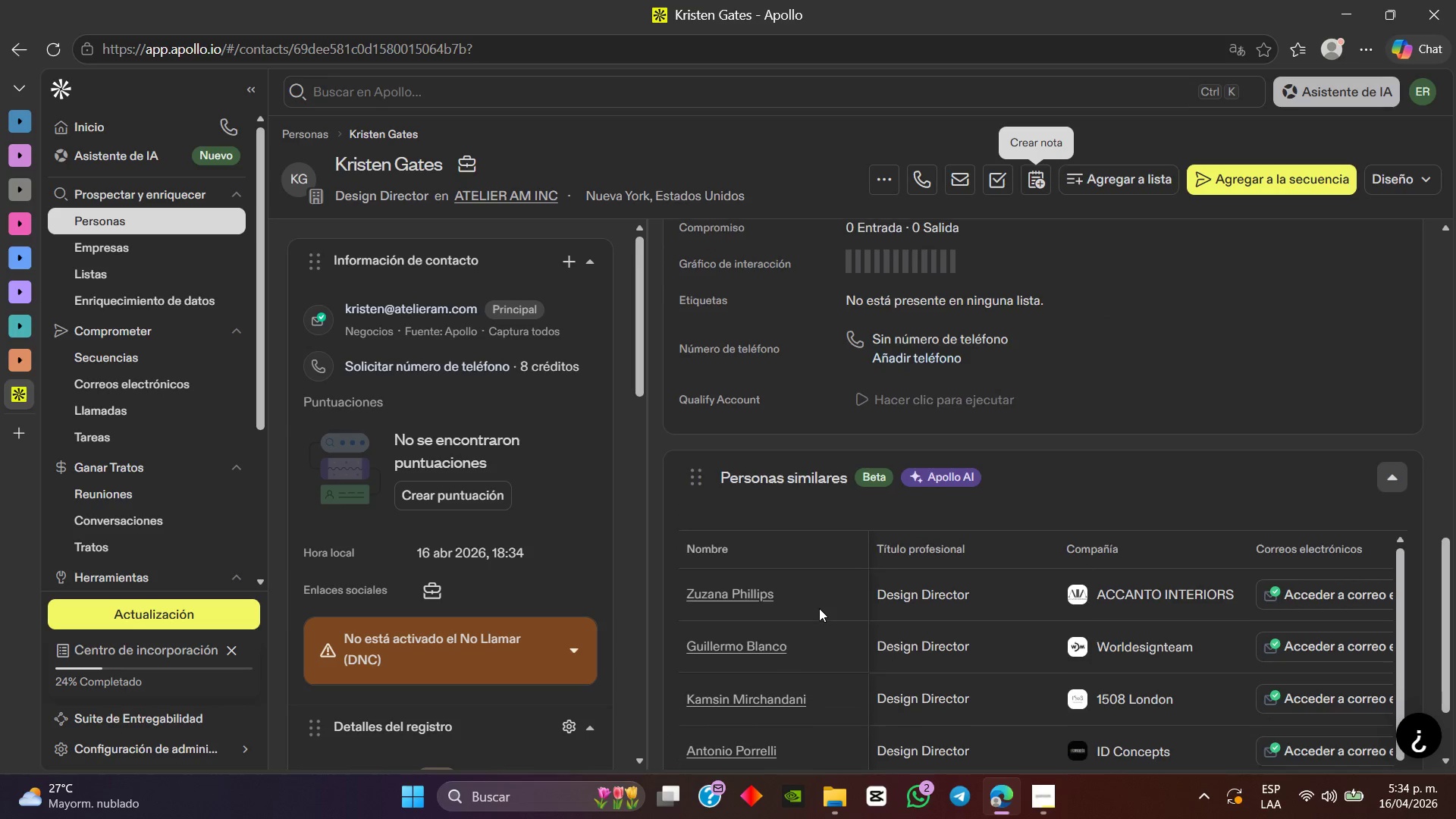 
scroll: coordinate [1160, 410], scroll_direction: up, amount: 21.0
 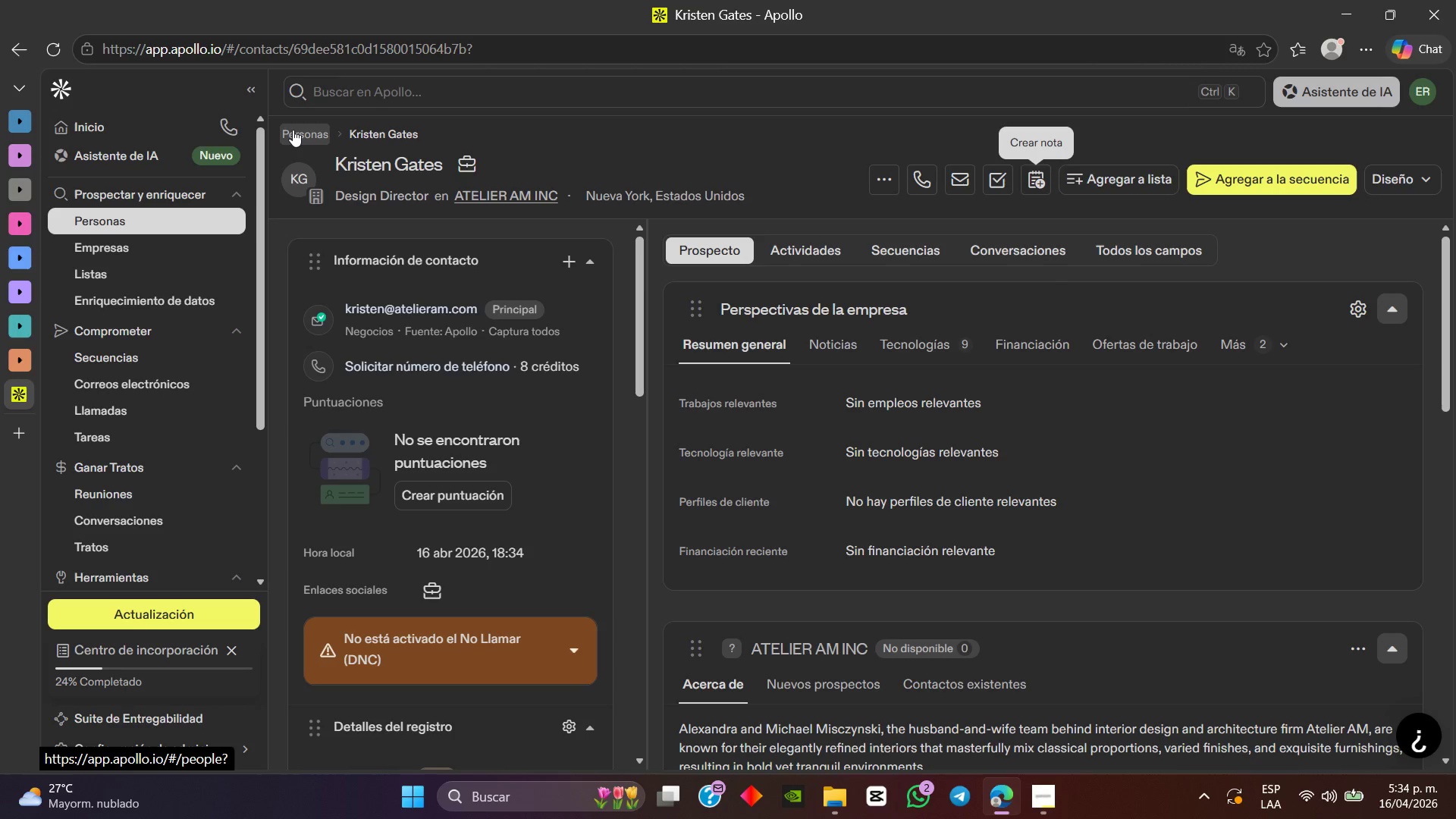 
wait(23.94)
 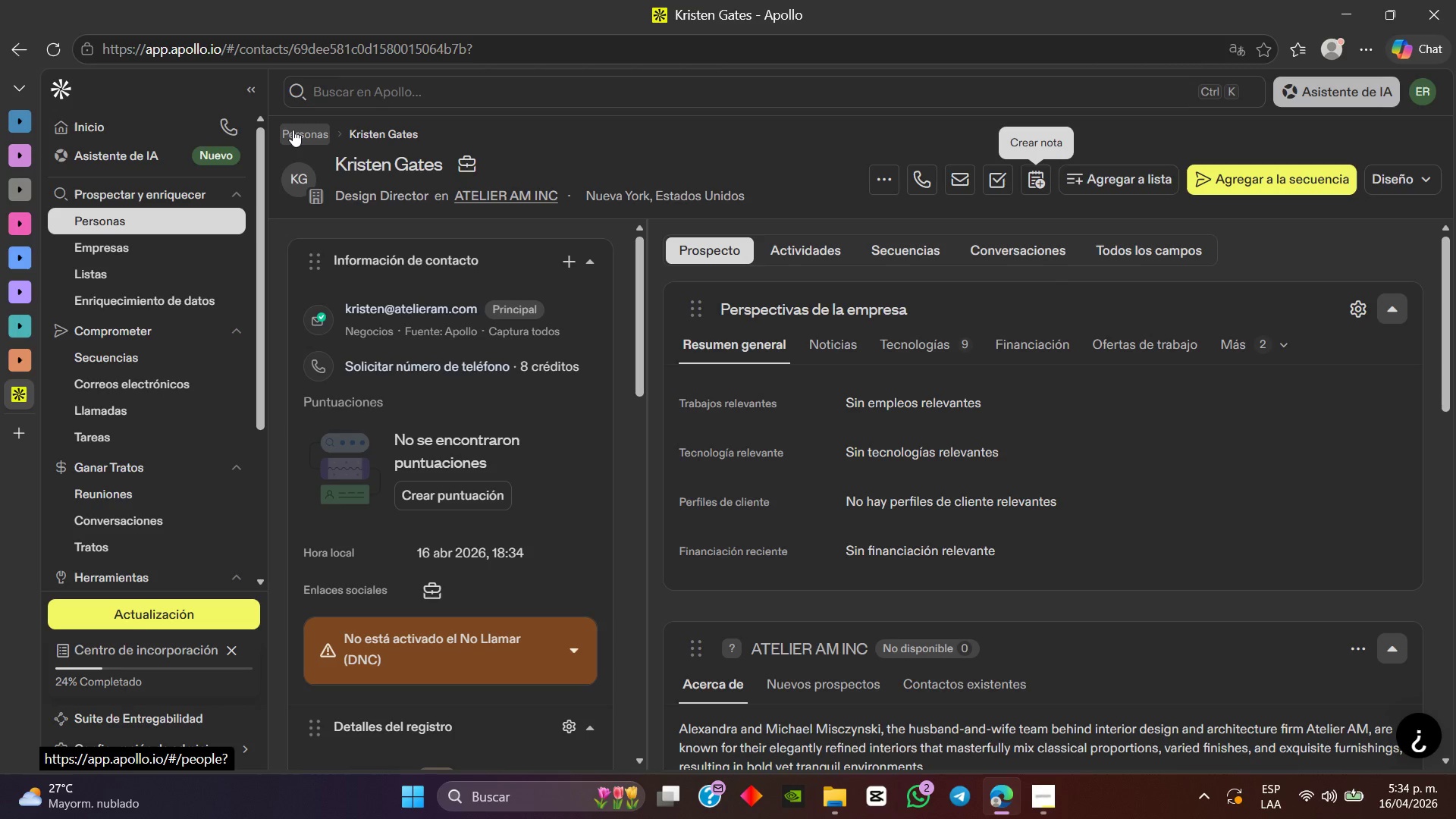 
left_click([125, 278])
 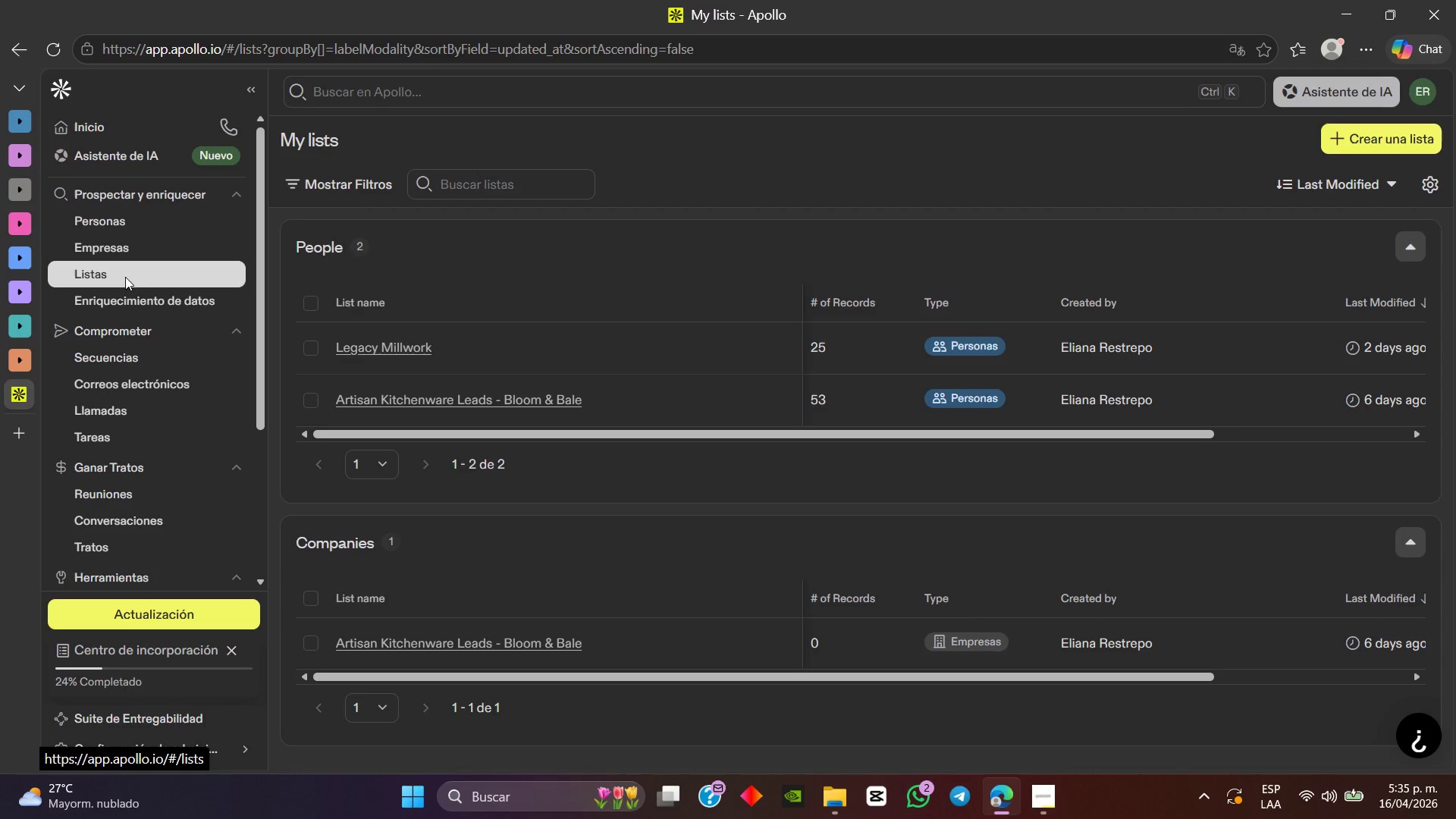 
wait(9.83)
 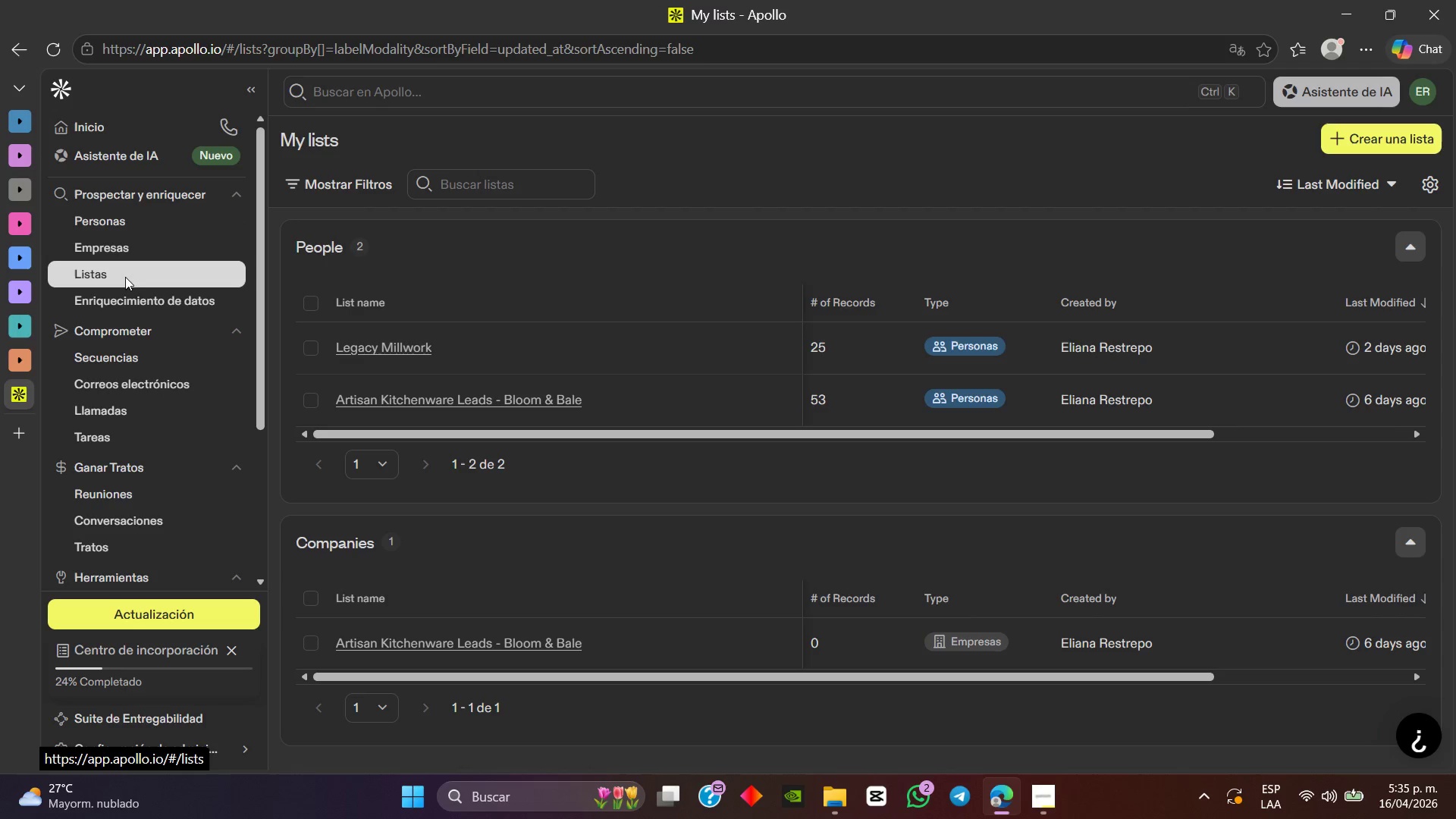 
left_click([410, 350])
 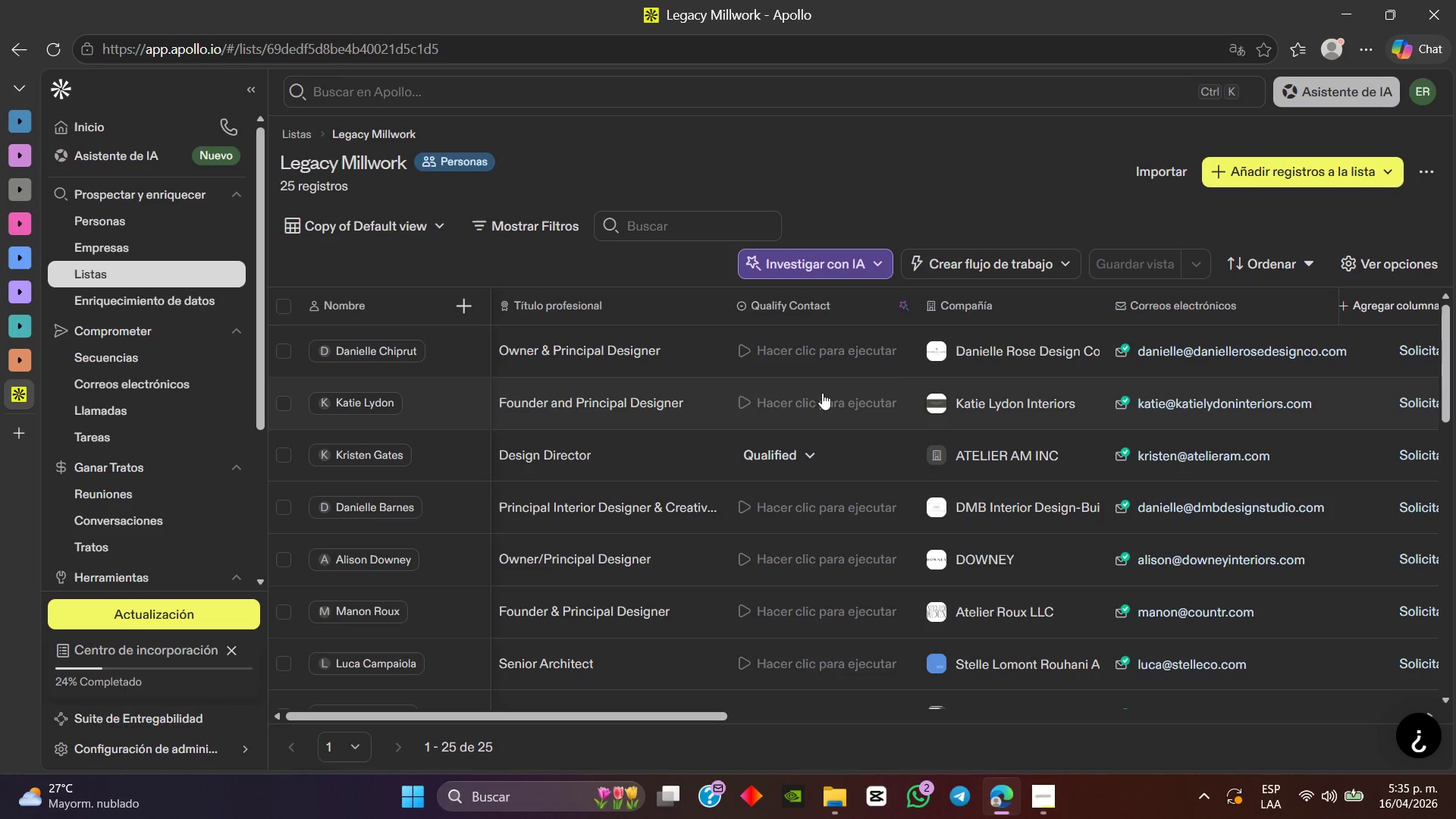 
wait(5.11)
 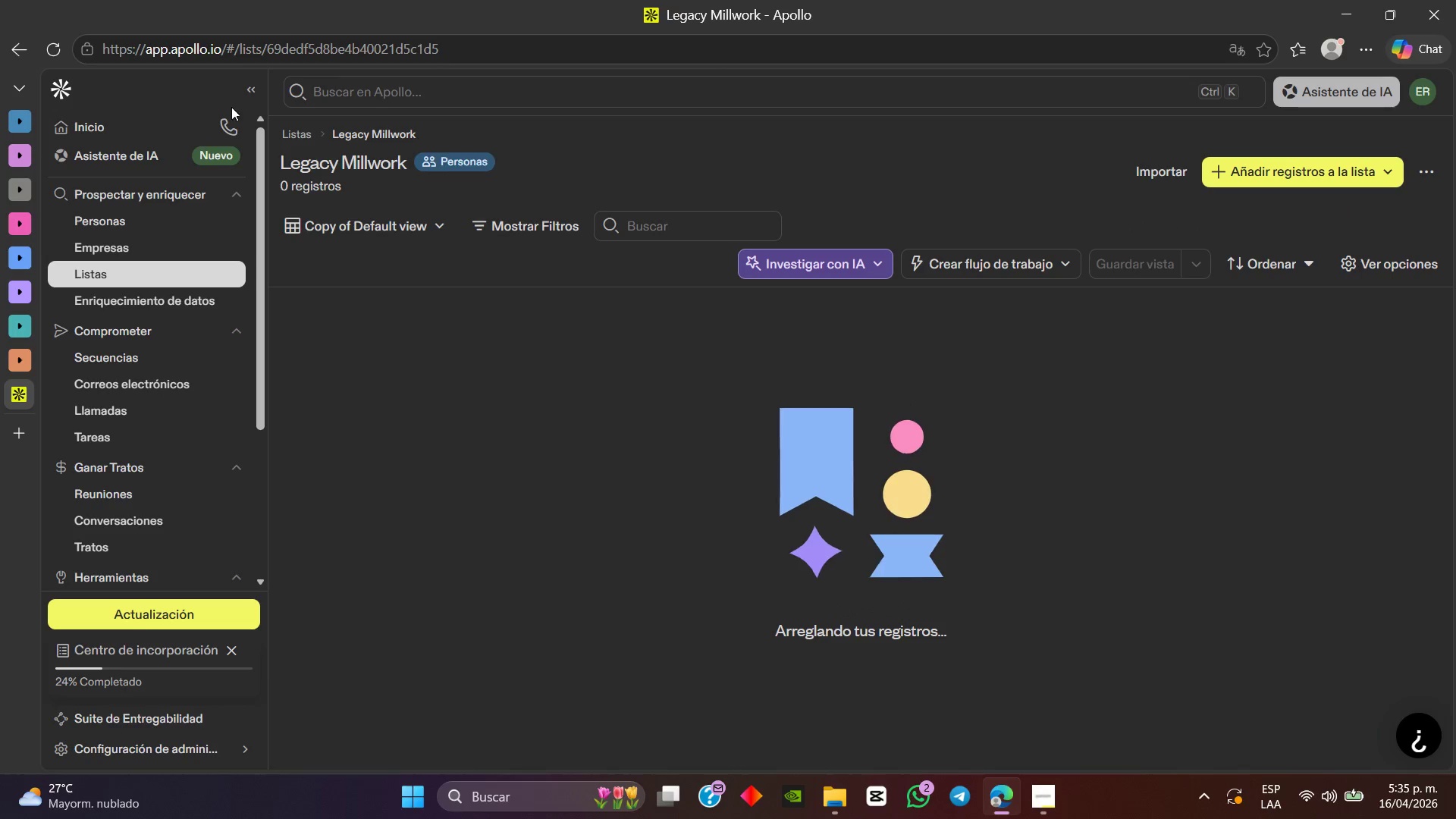 
left_click([868, 268])
 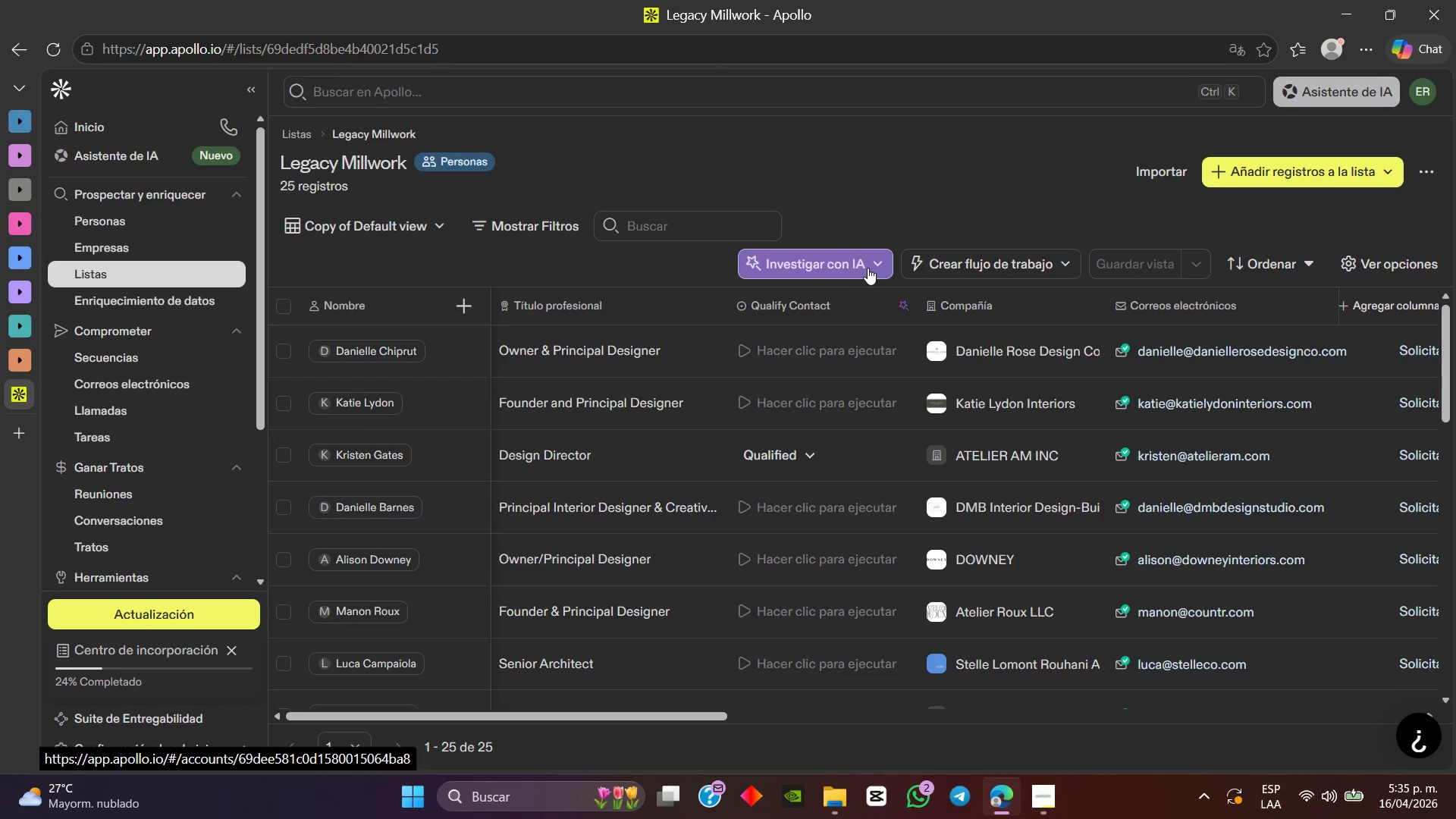 
mouse_move([860, 299])
 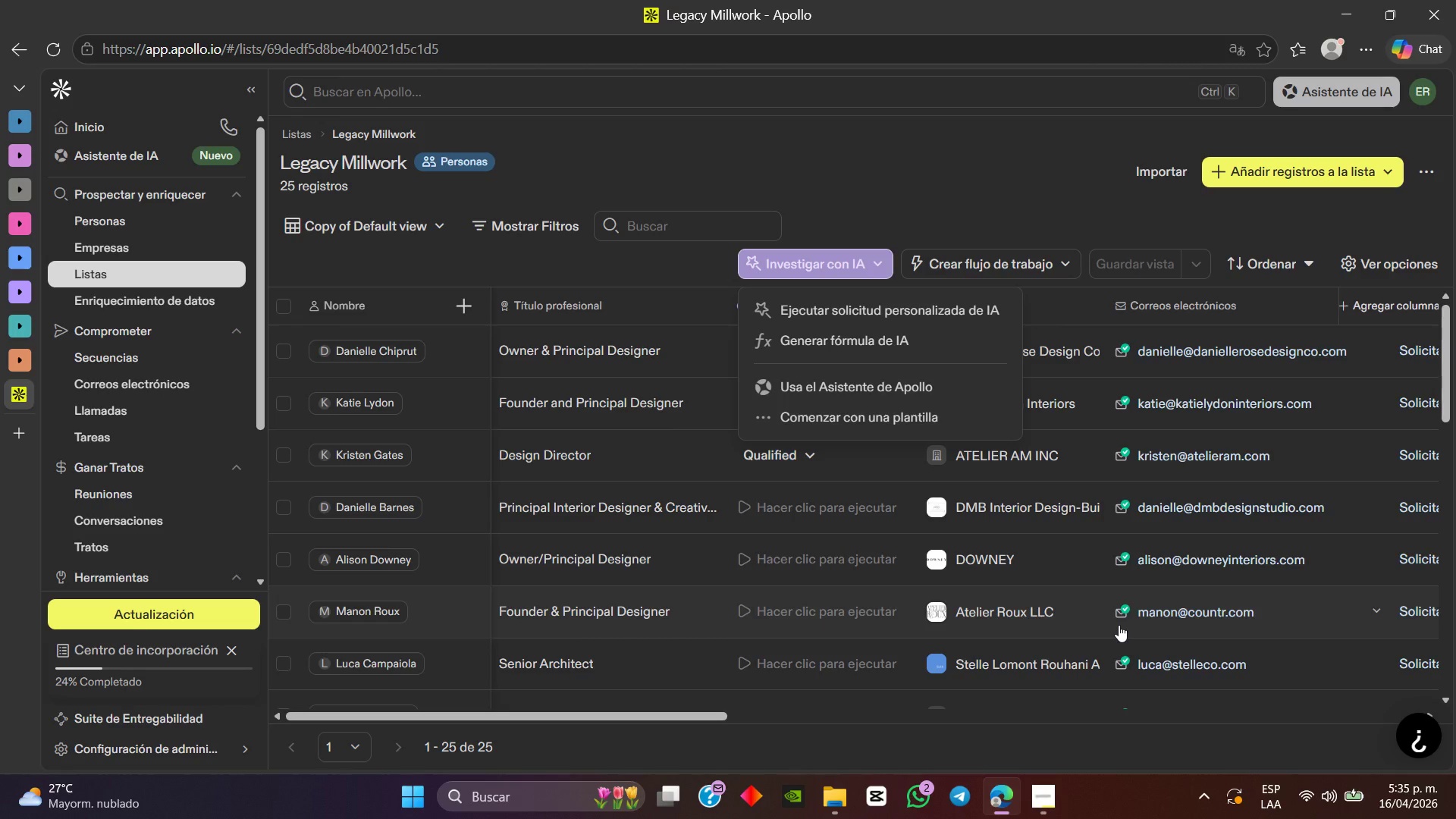 
wait(40.18)
 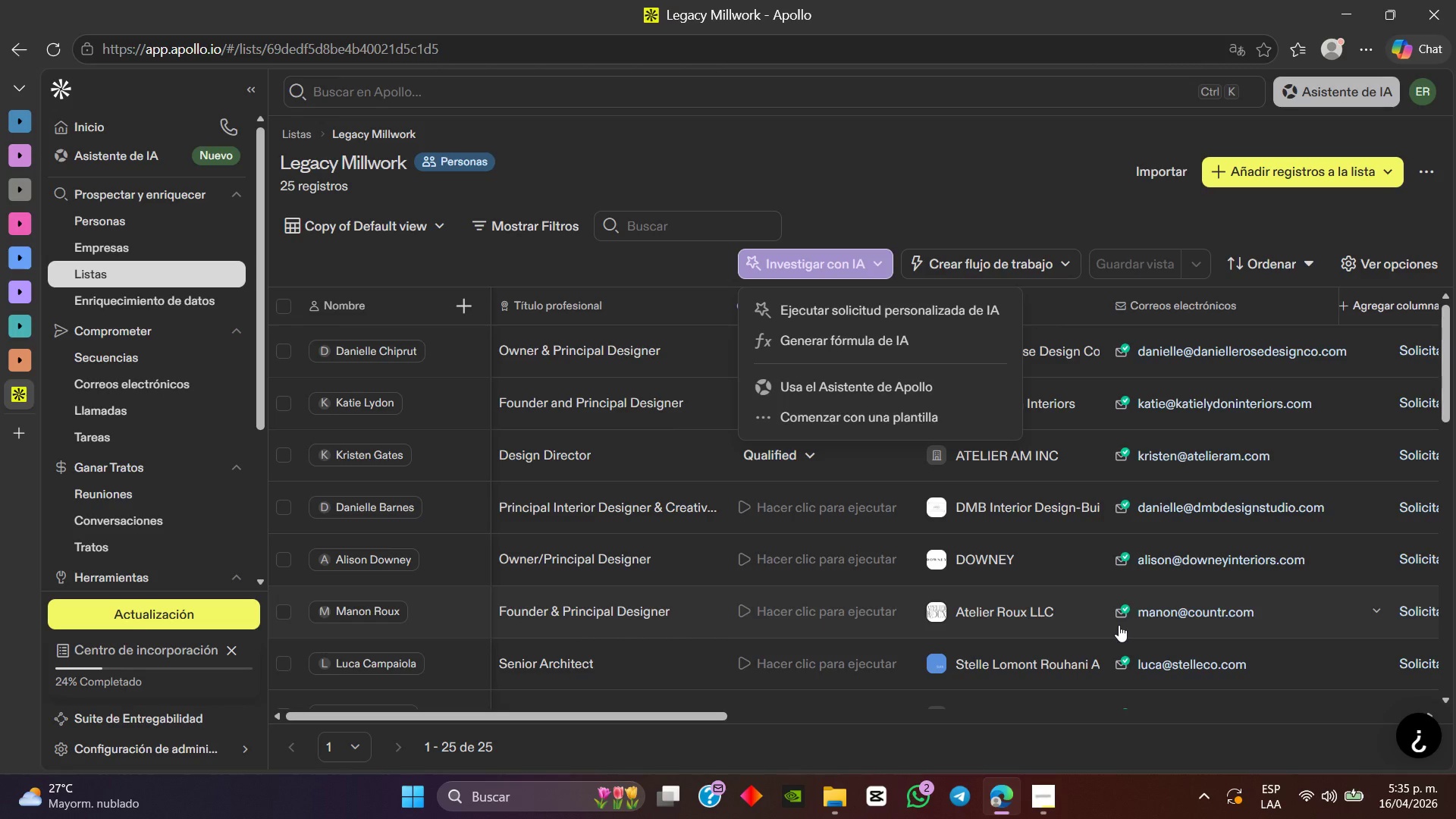 
left_click([880, 314])
 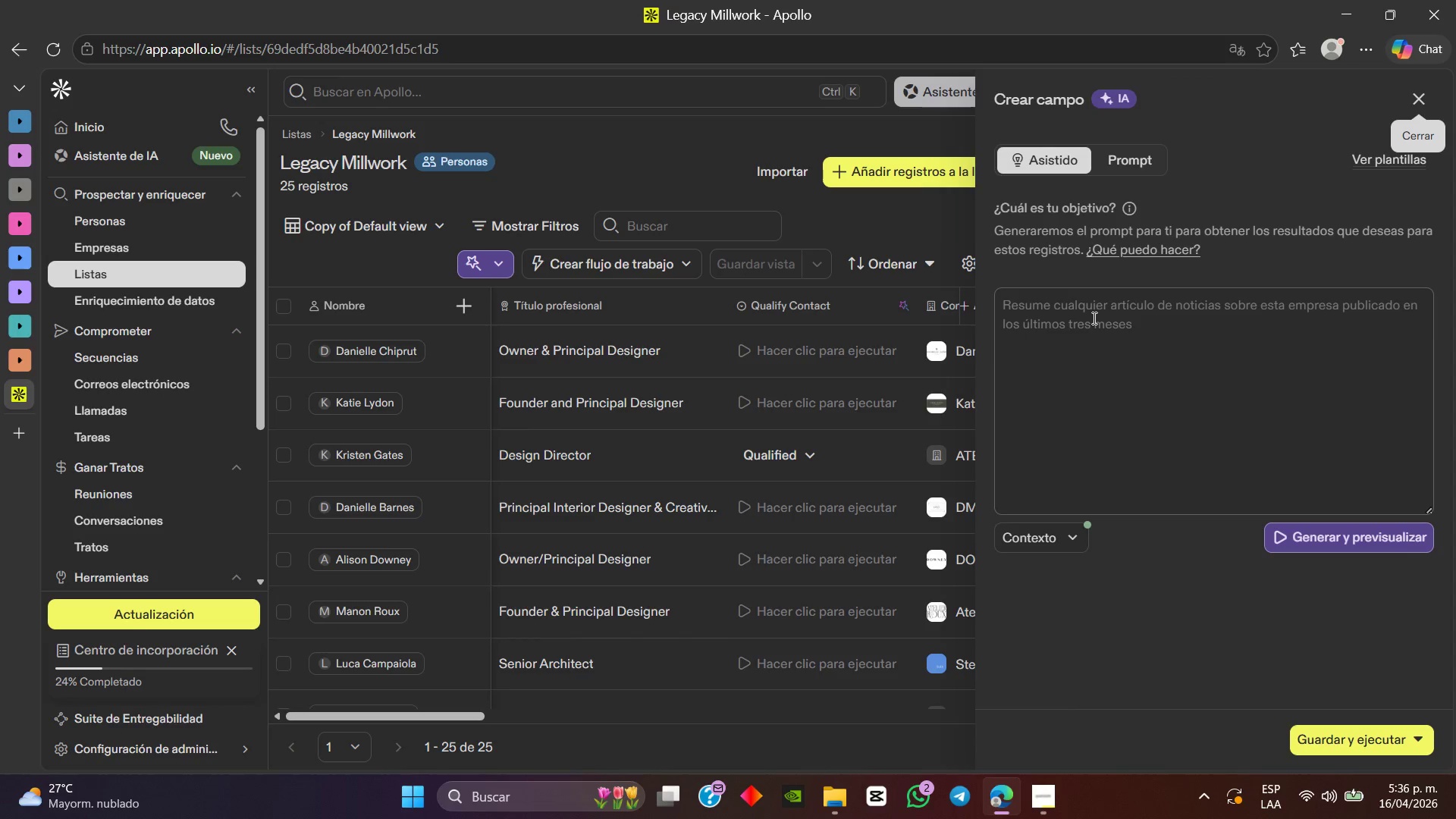 
left_click([1093, 318])
 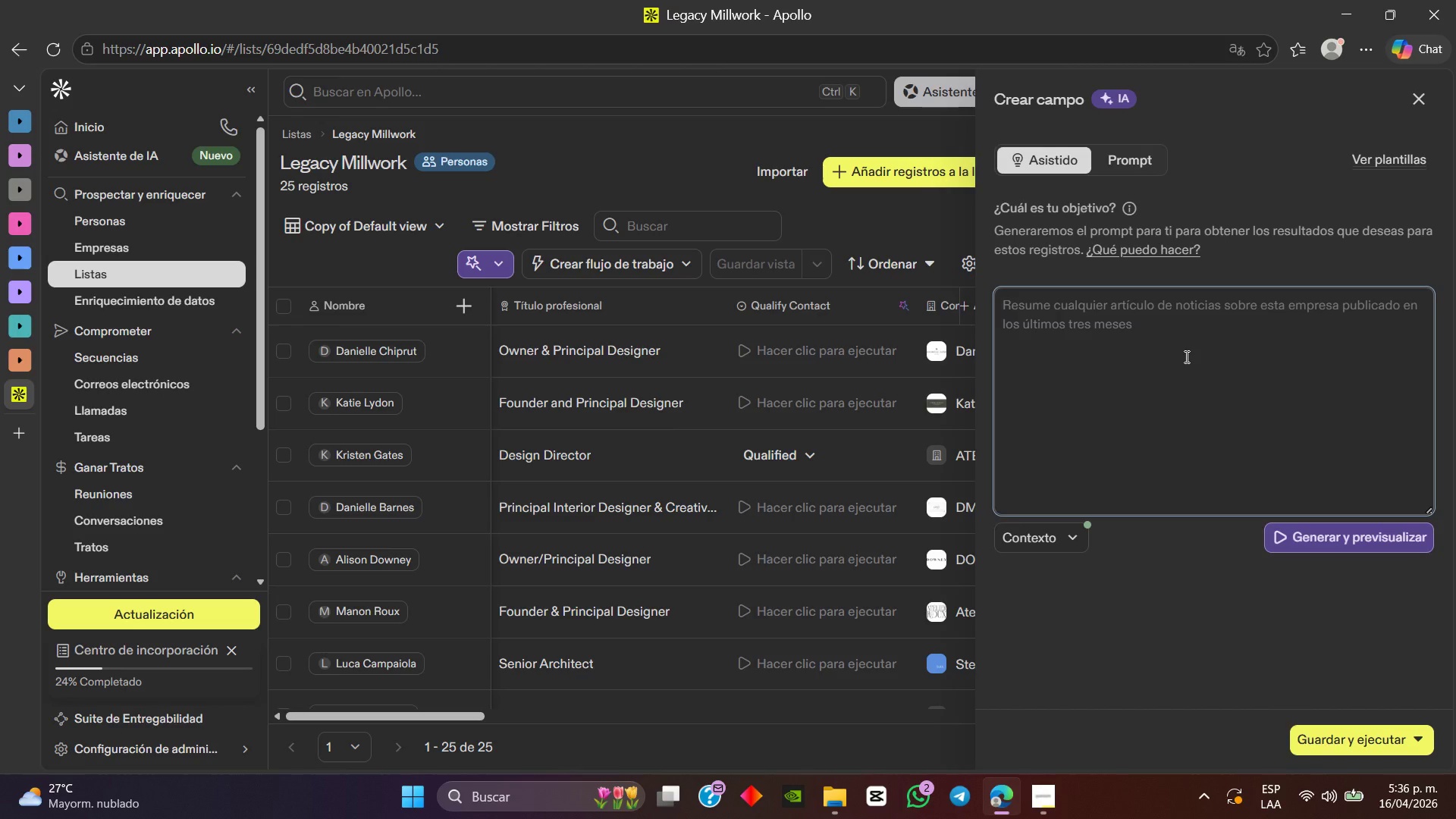 
wait(5.33)
 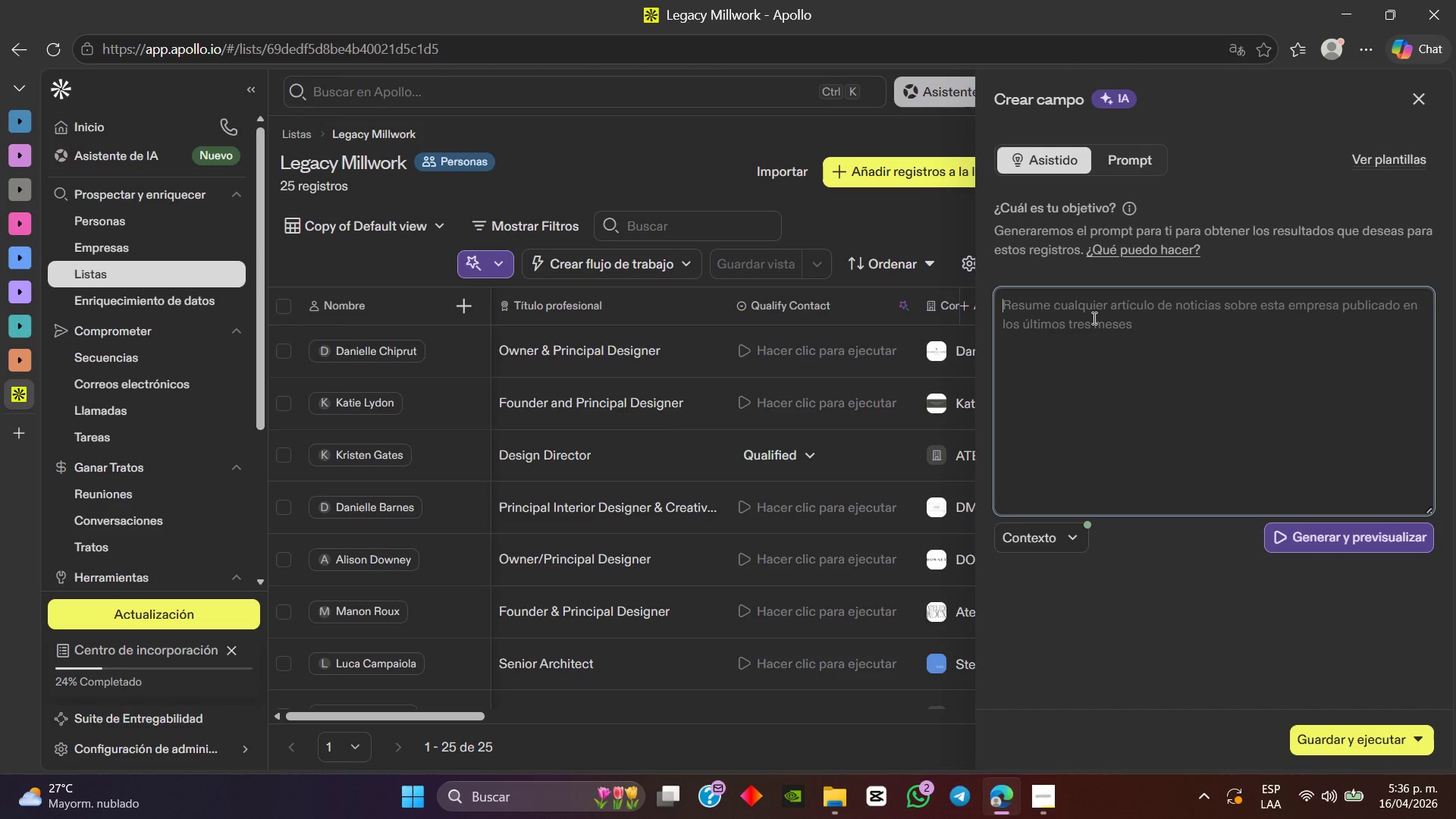 
mouse_move([1115, 153])
 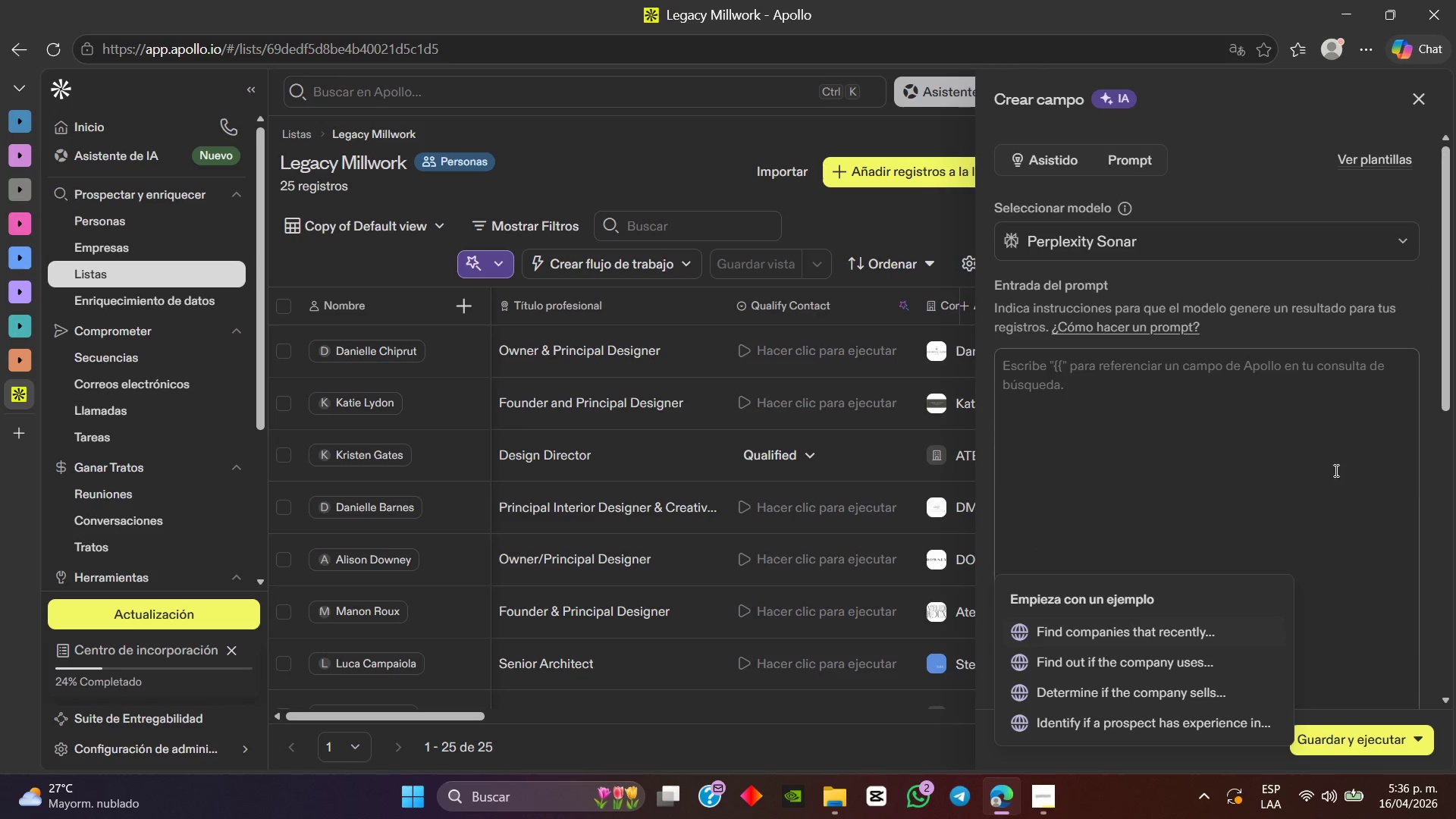 
left_click([1348, 496])
 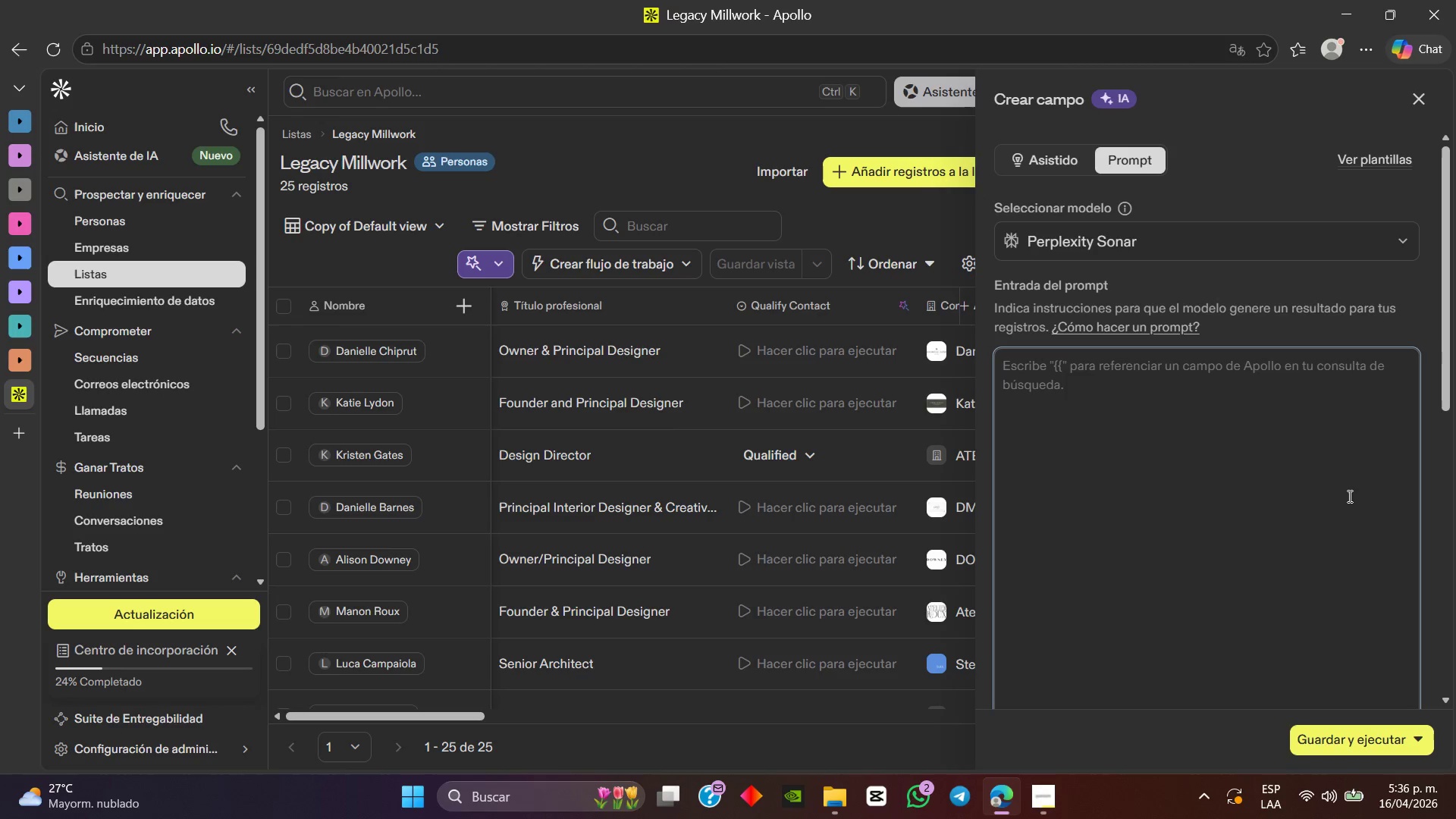 
wait(11.91)
 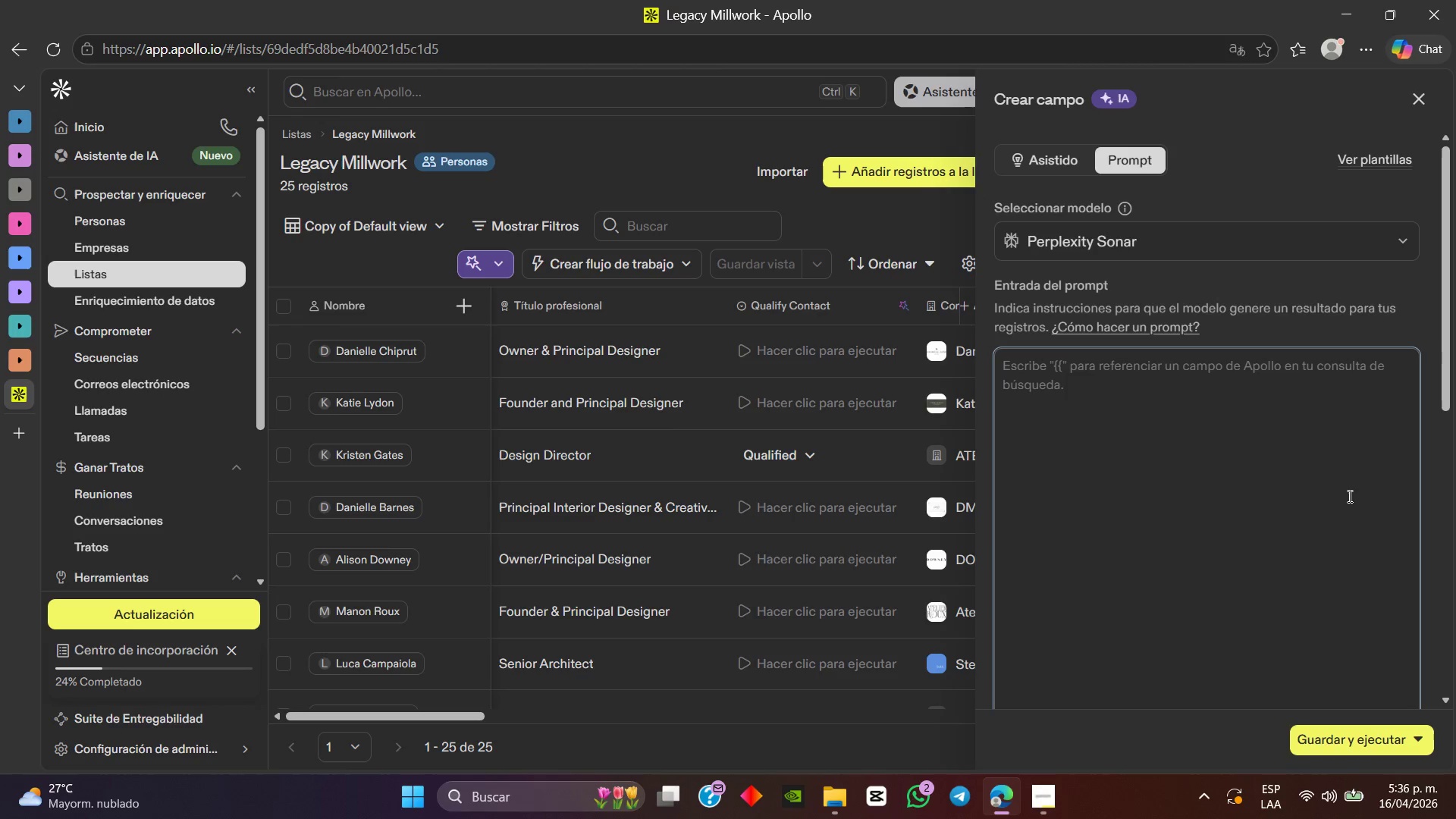 
left_click([1037, 156])
 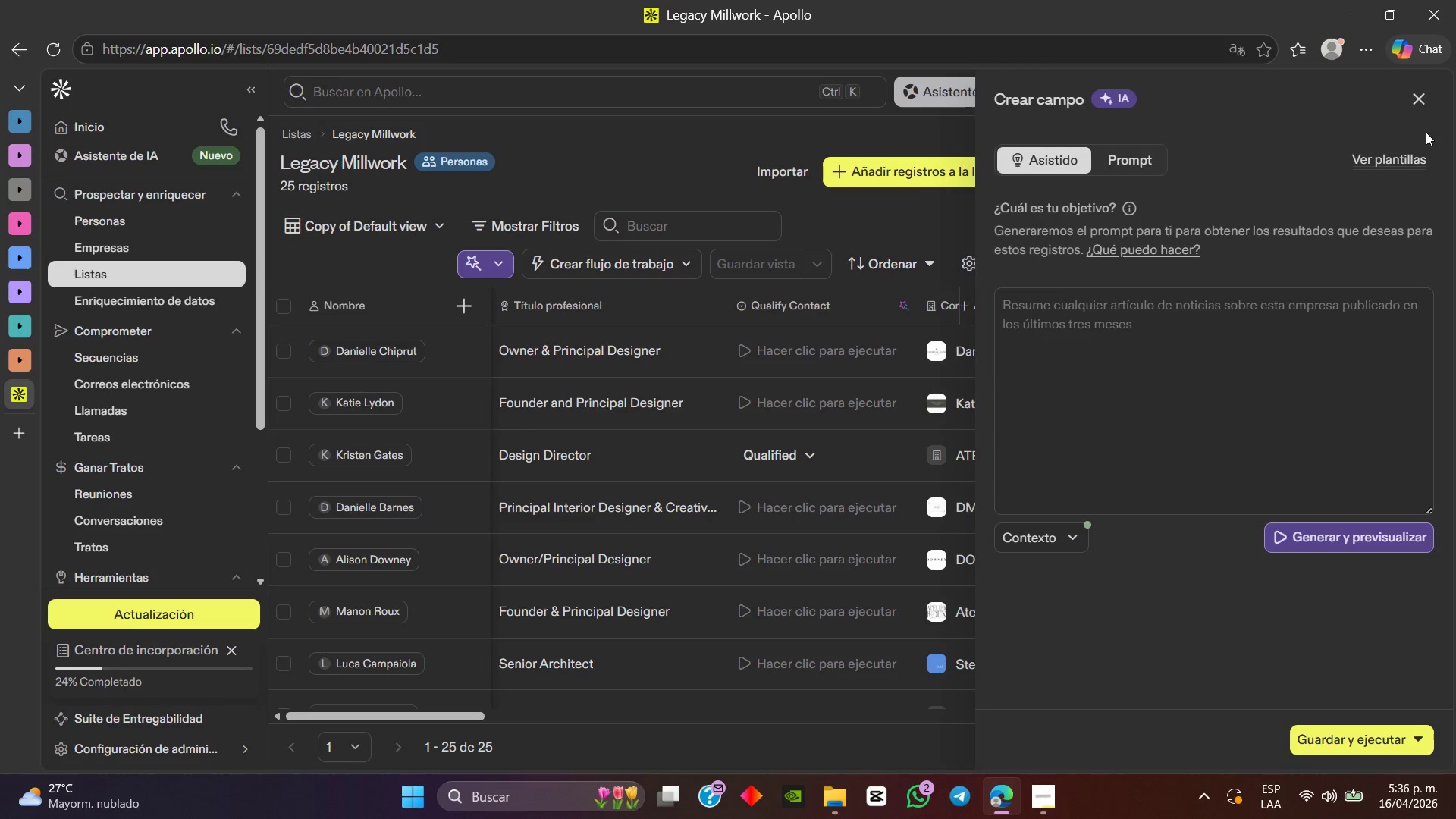 
left_click([1427, 97])
 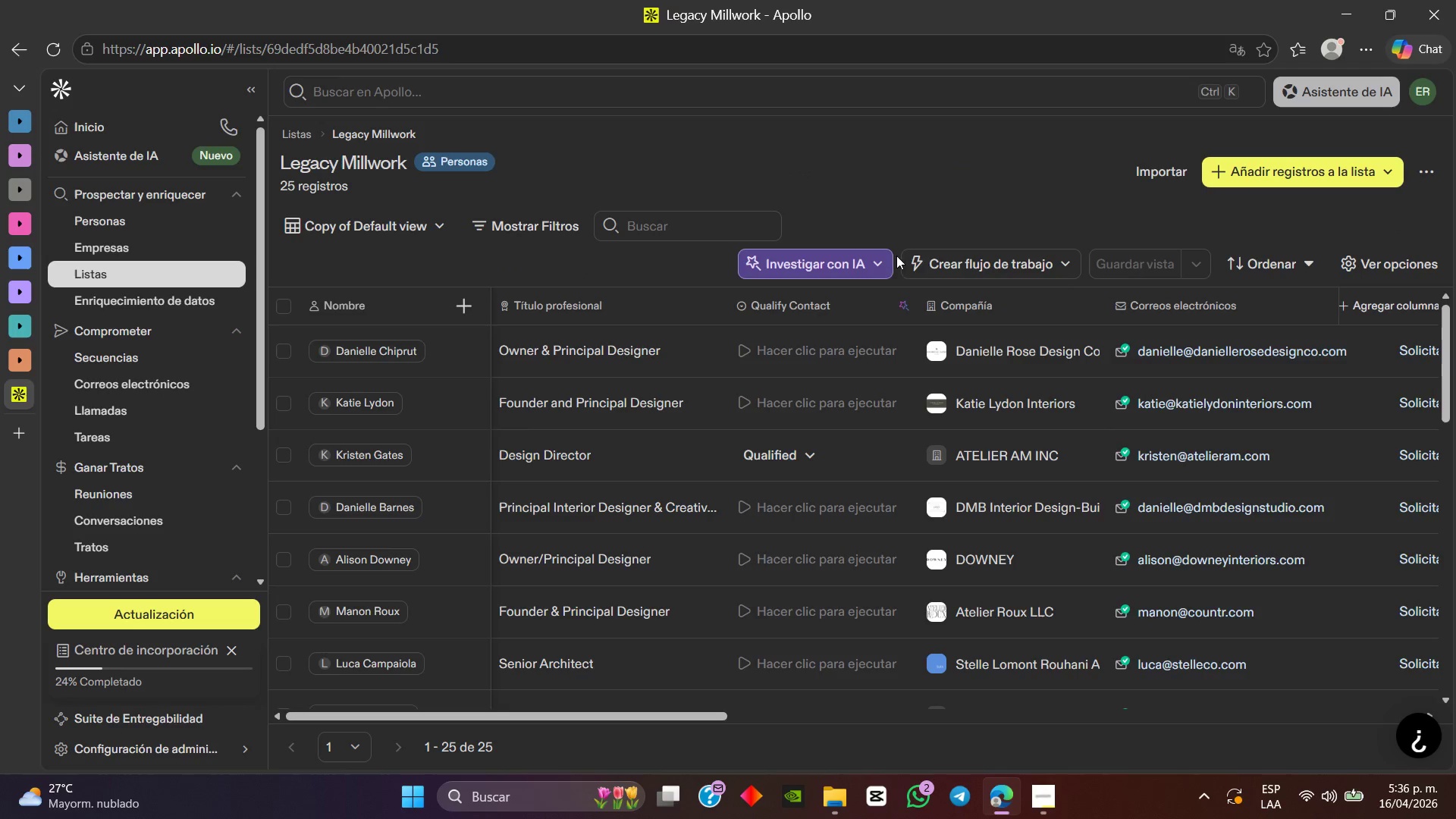 
left_click([874, 260])
 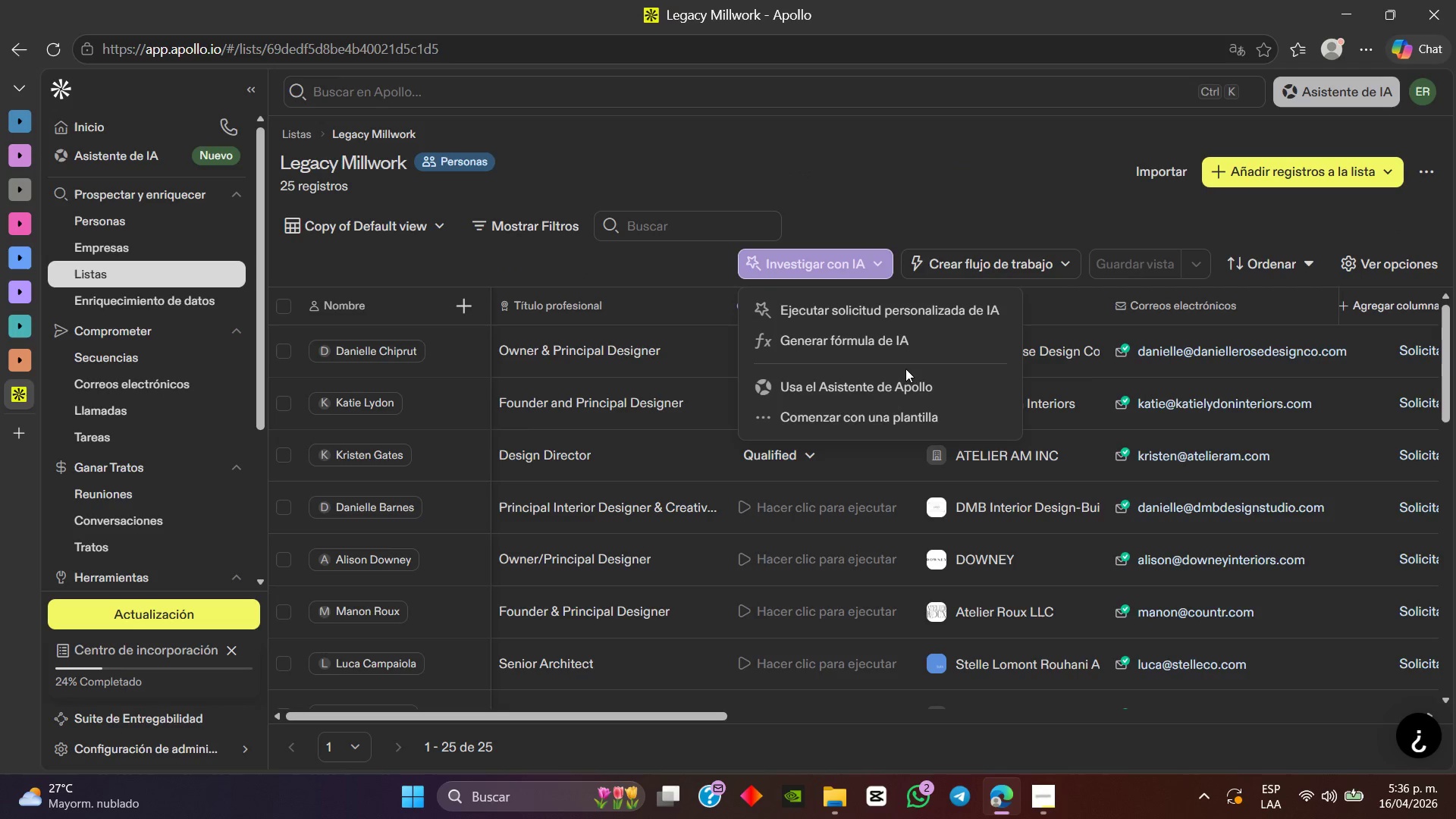 
wait(5.22)
 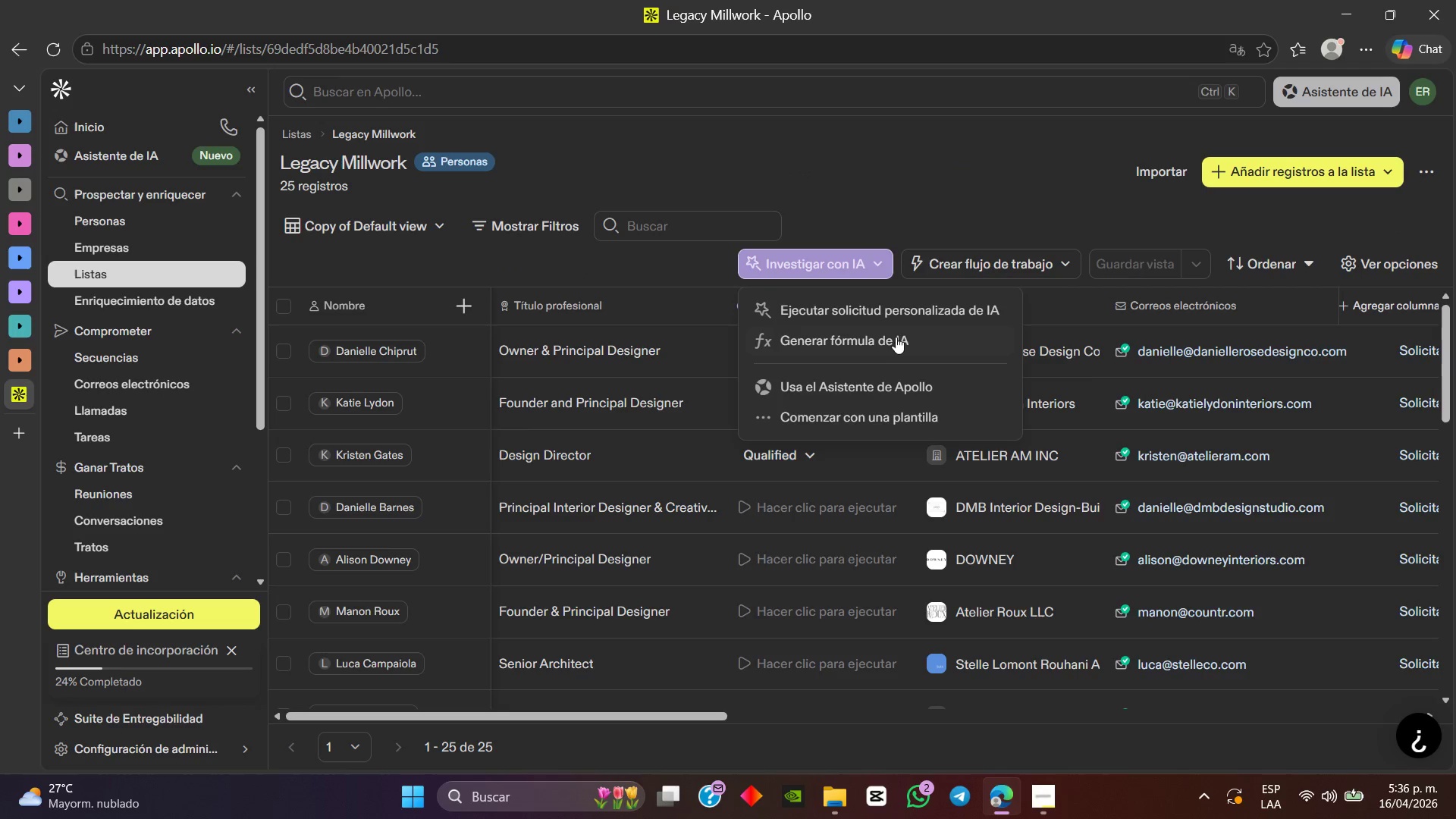 
left_click([913, 387])
 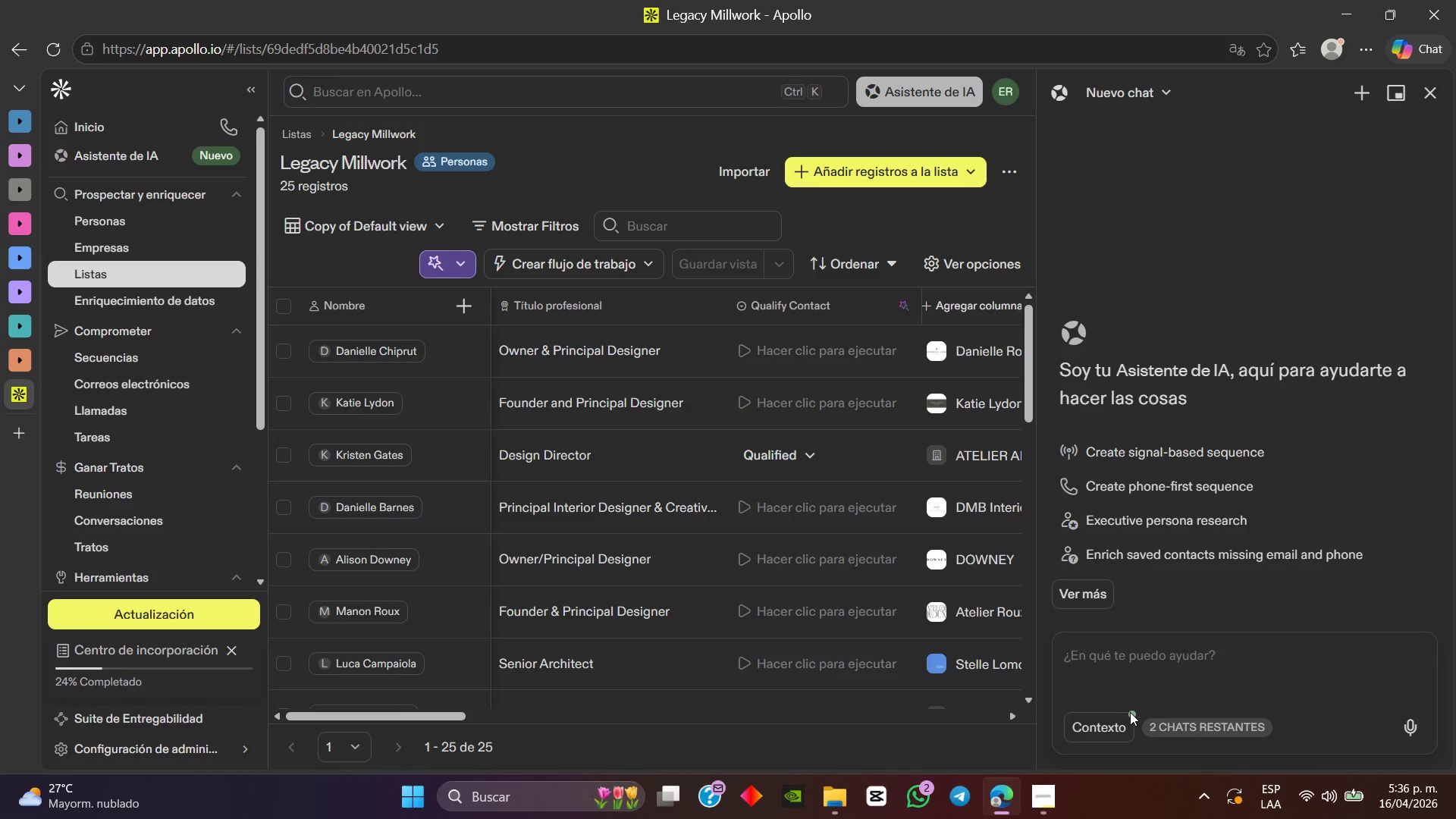 
left_click([1175, 679])
 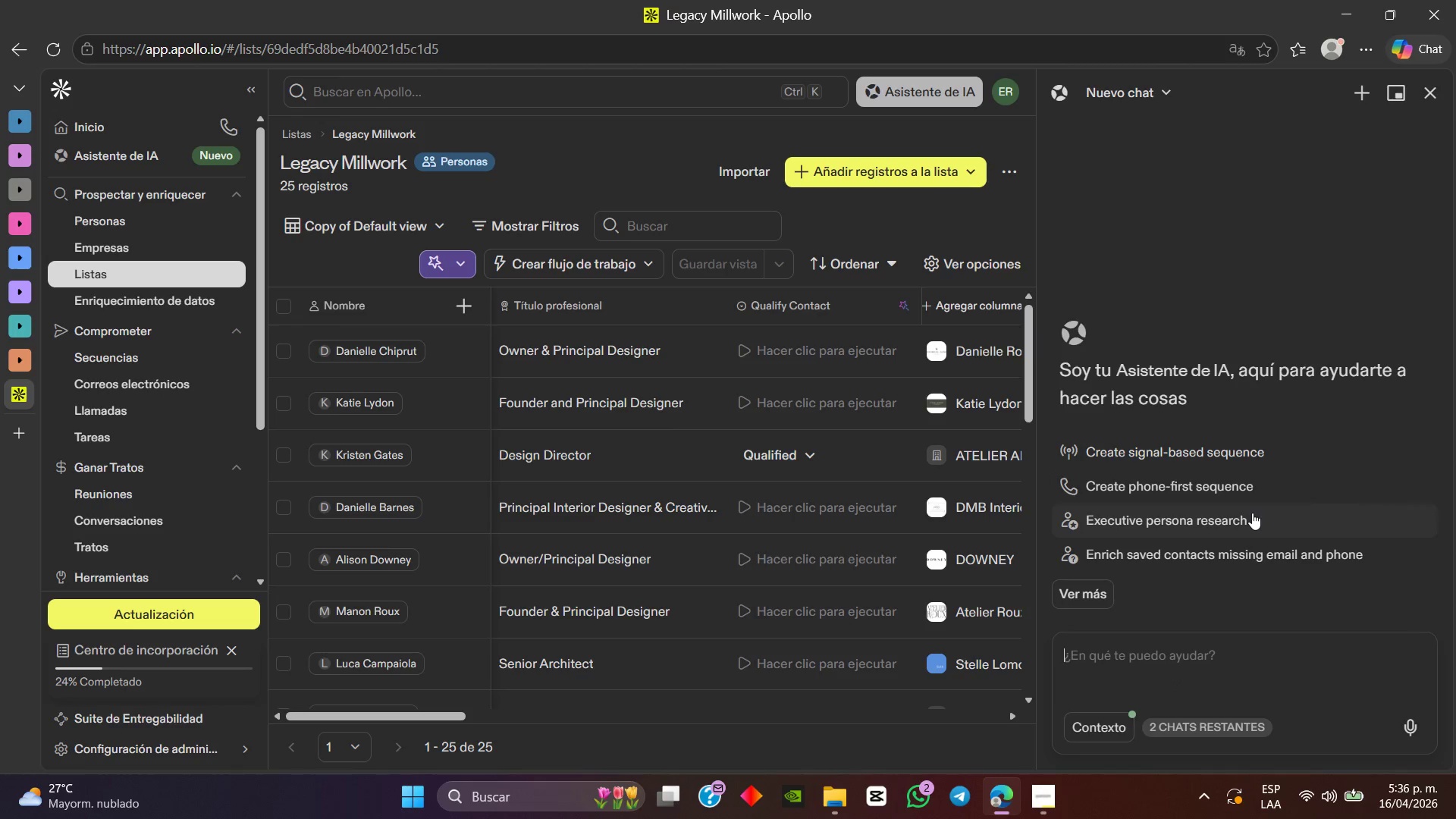 
wait(8.98)
 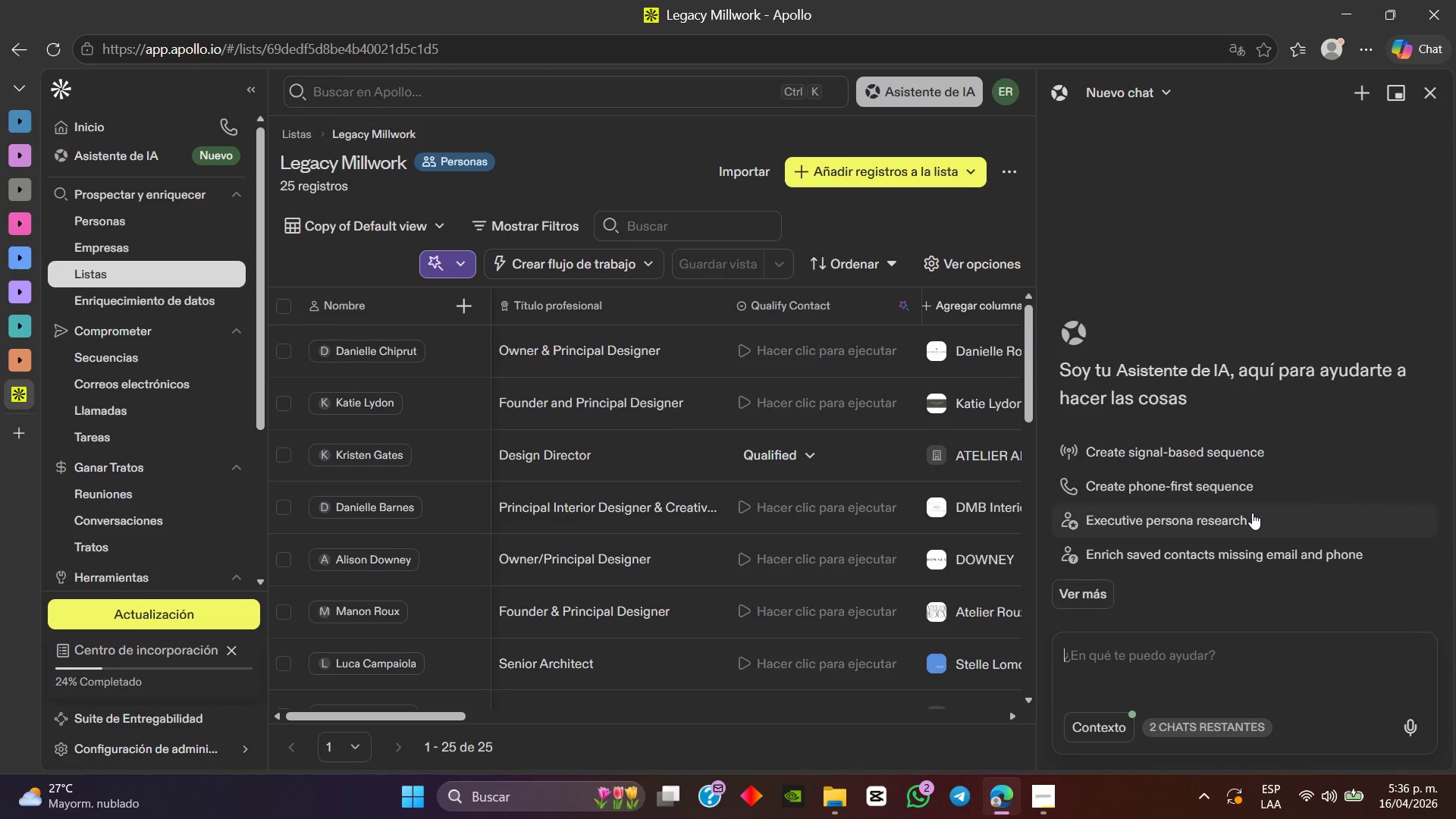 
left_click([1432, 98])
 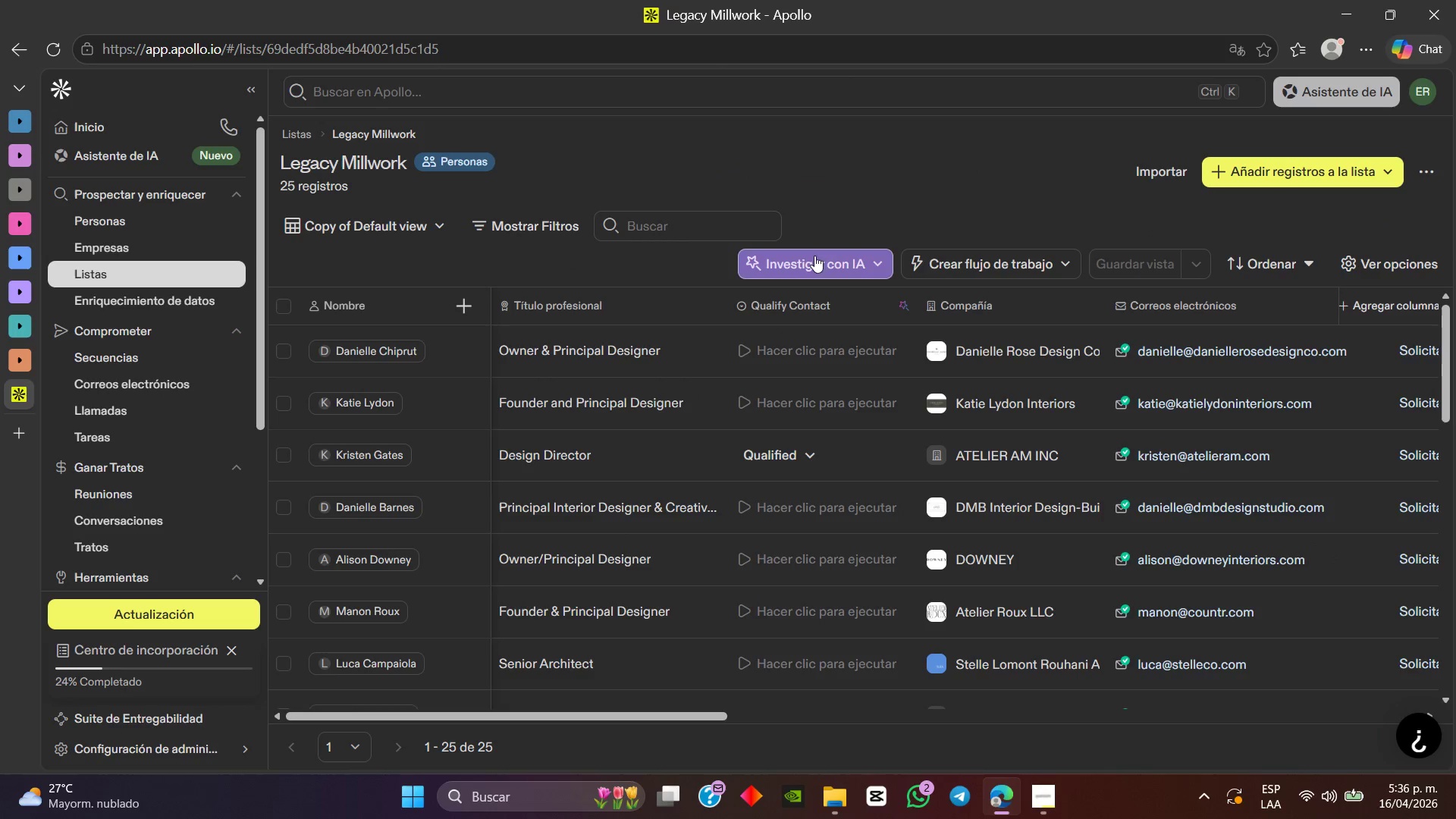 
left_click([861, 265])
 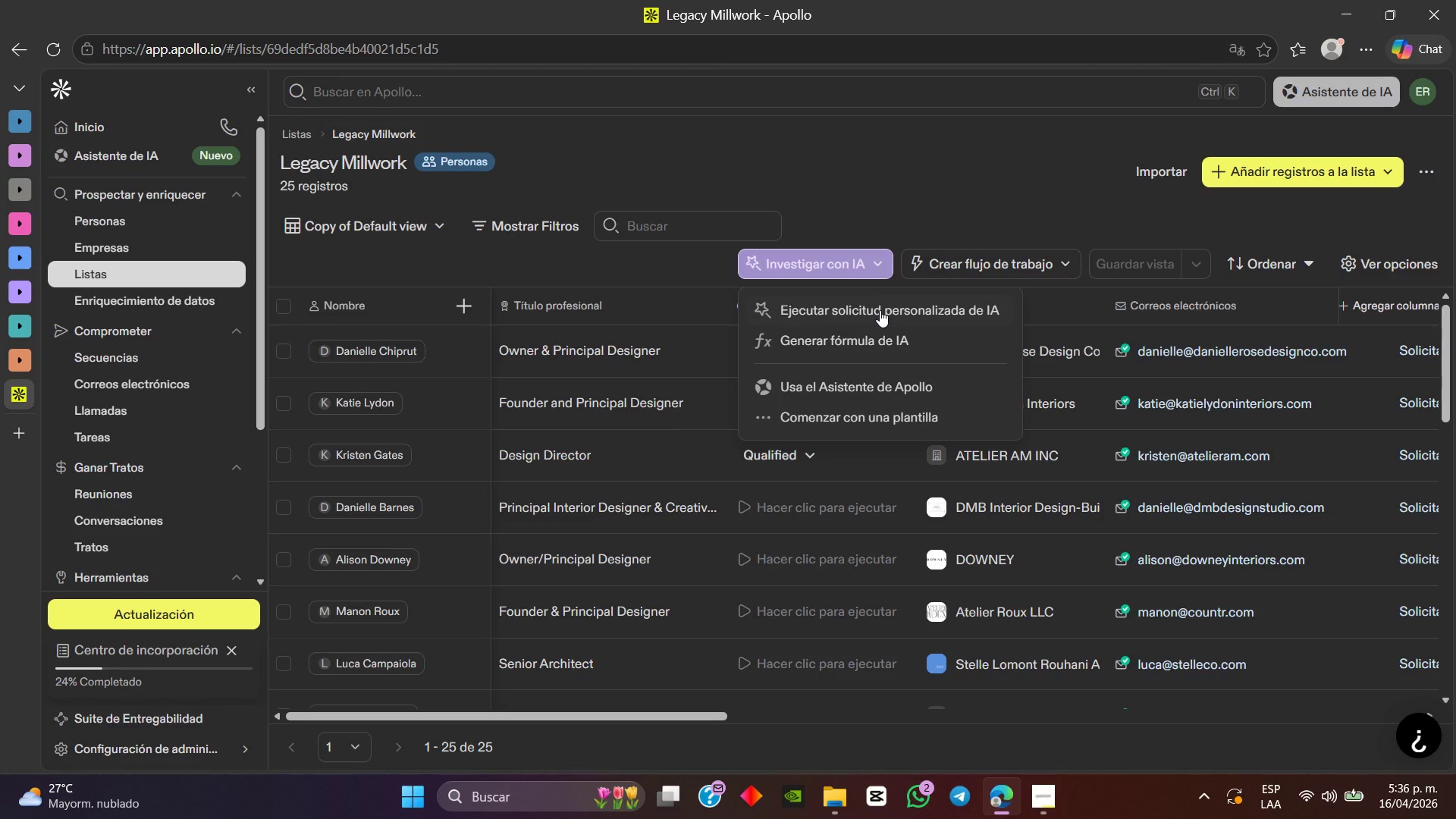 
left_click([880, 310])
 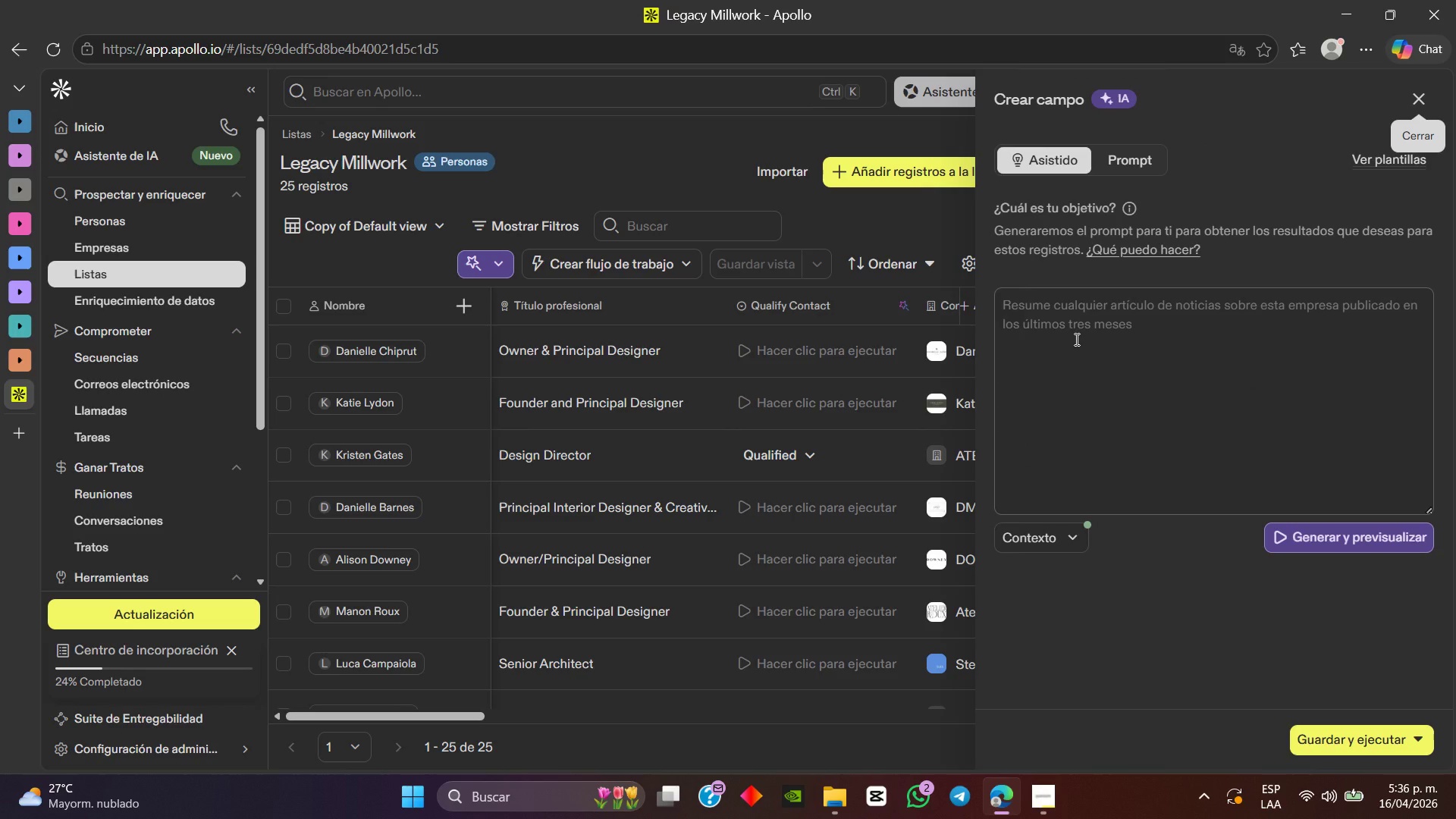 
wait(6.3)
 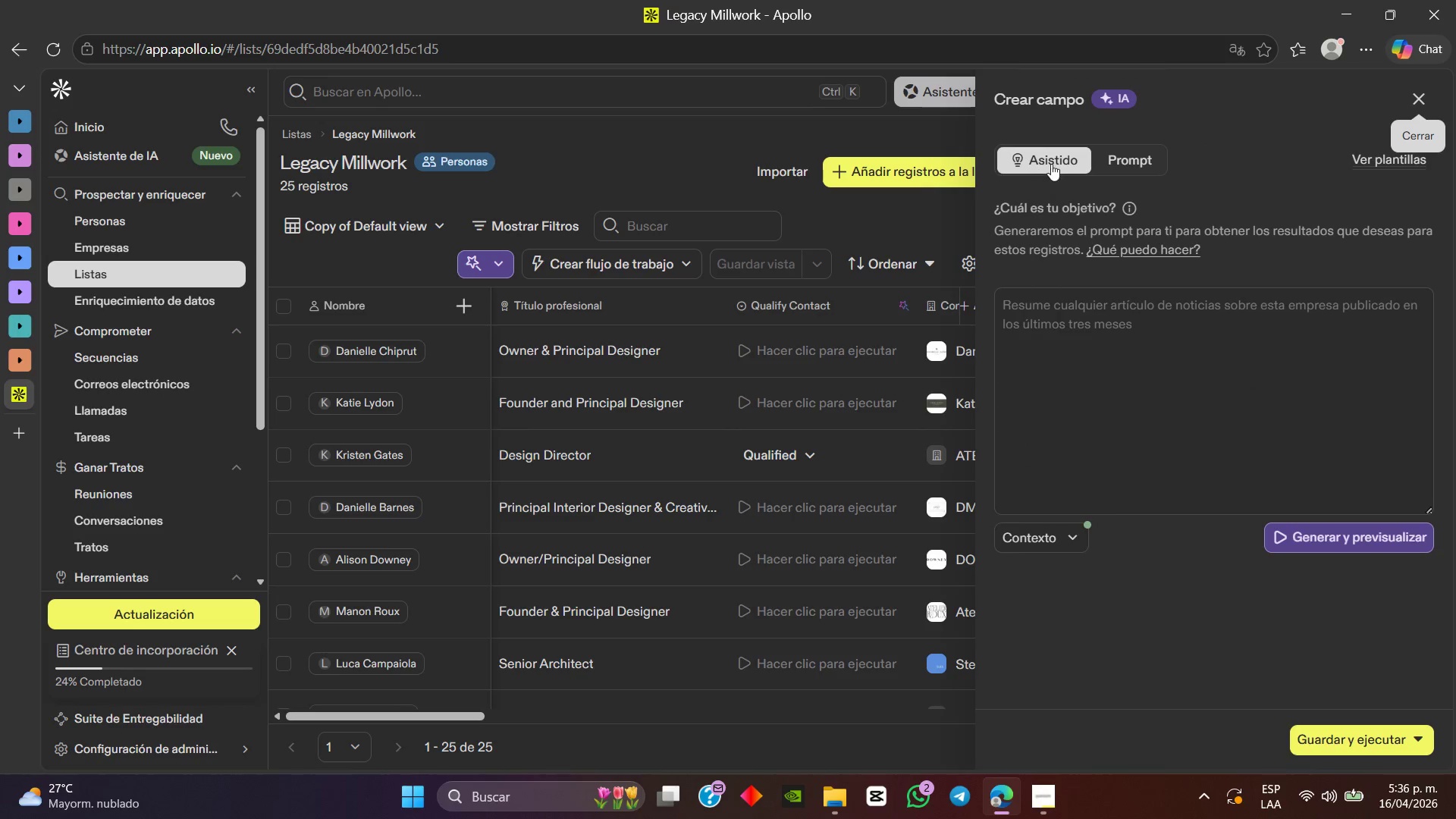 
left_click([1075, 538])
 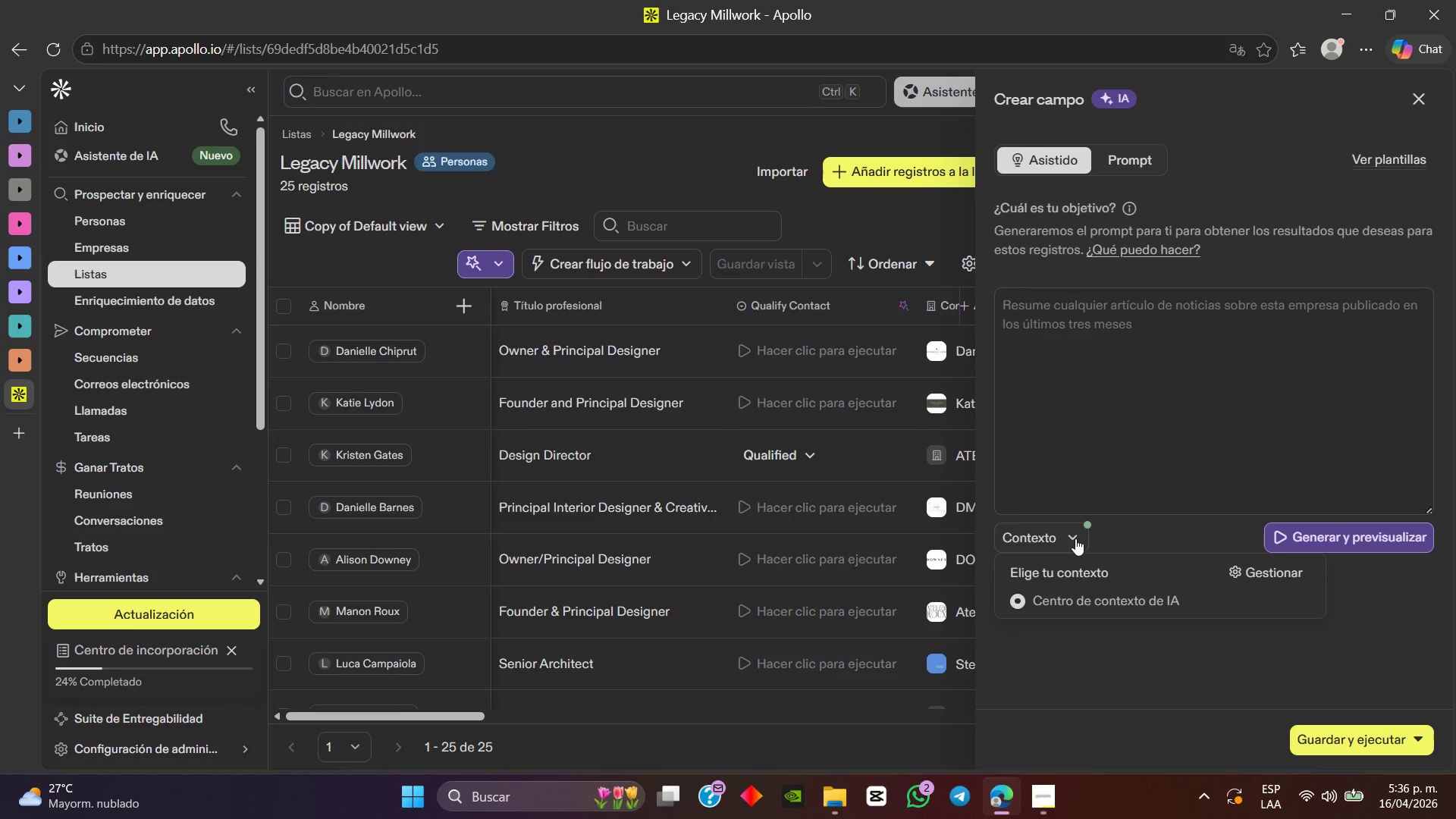 
left_click([1075, 538])
 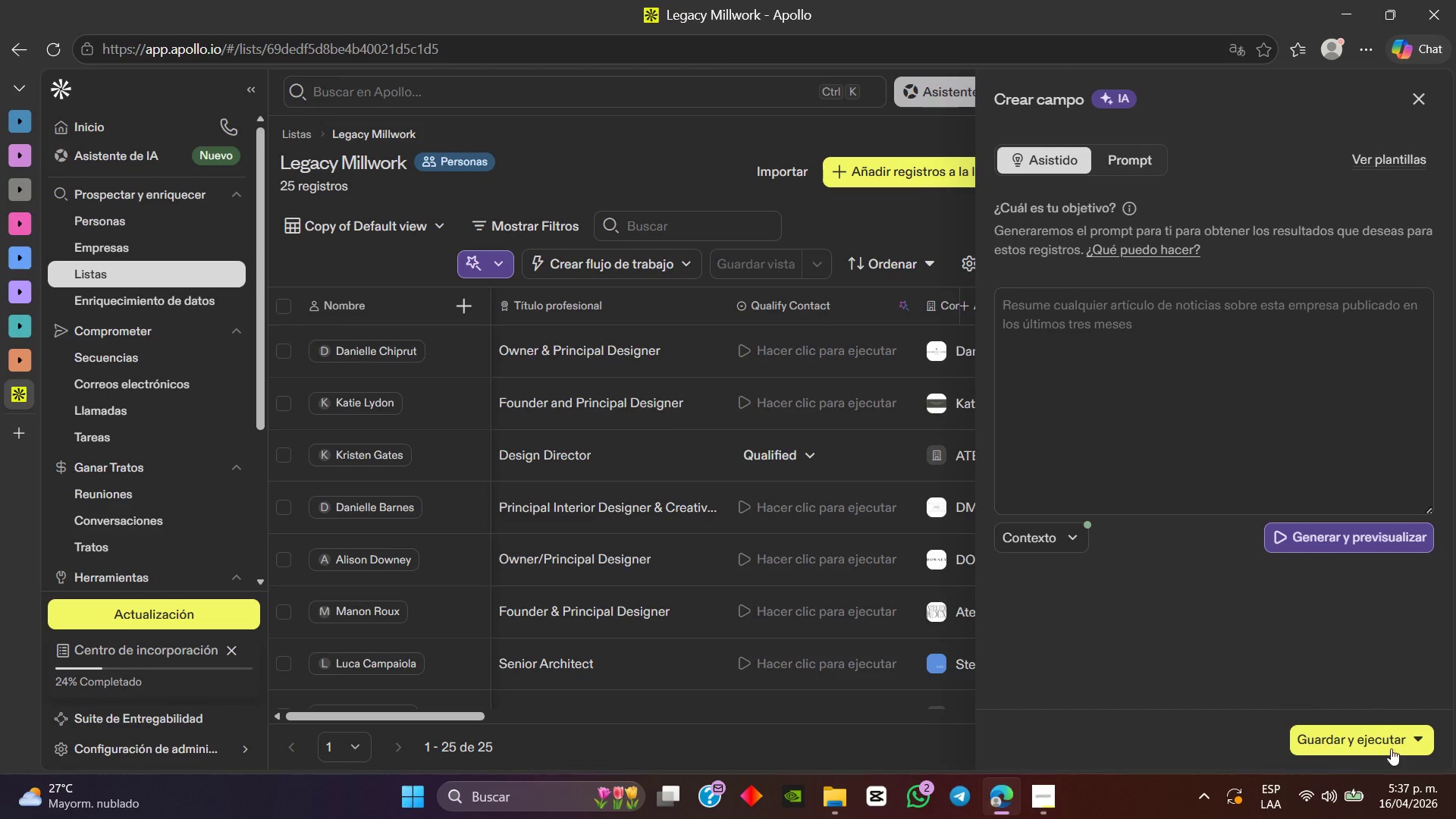 
left_click([1429, 740])
 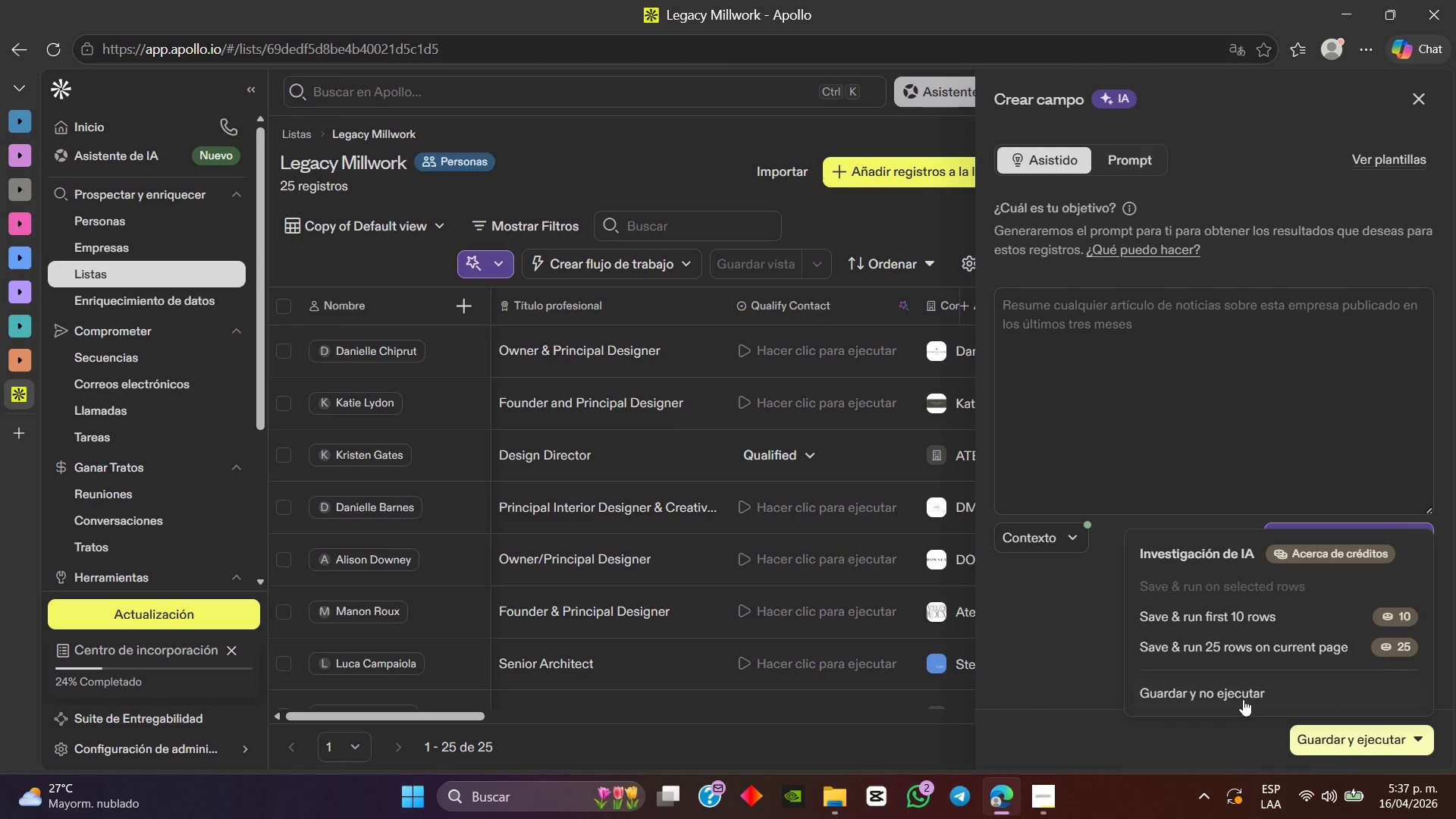 
left_click([1416, 105])
 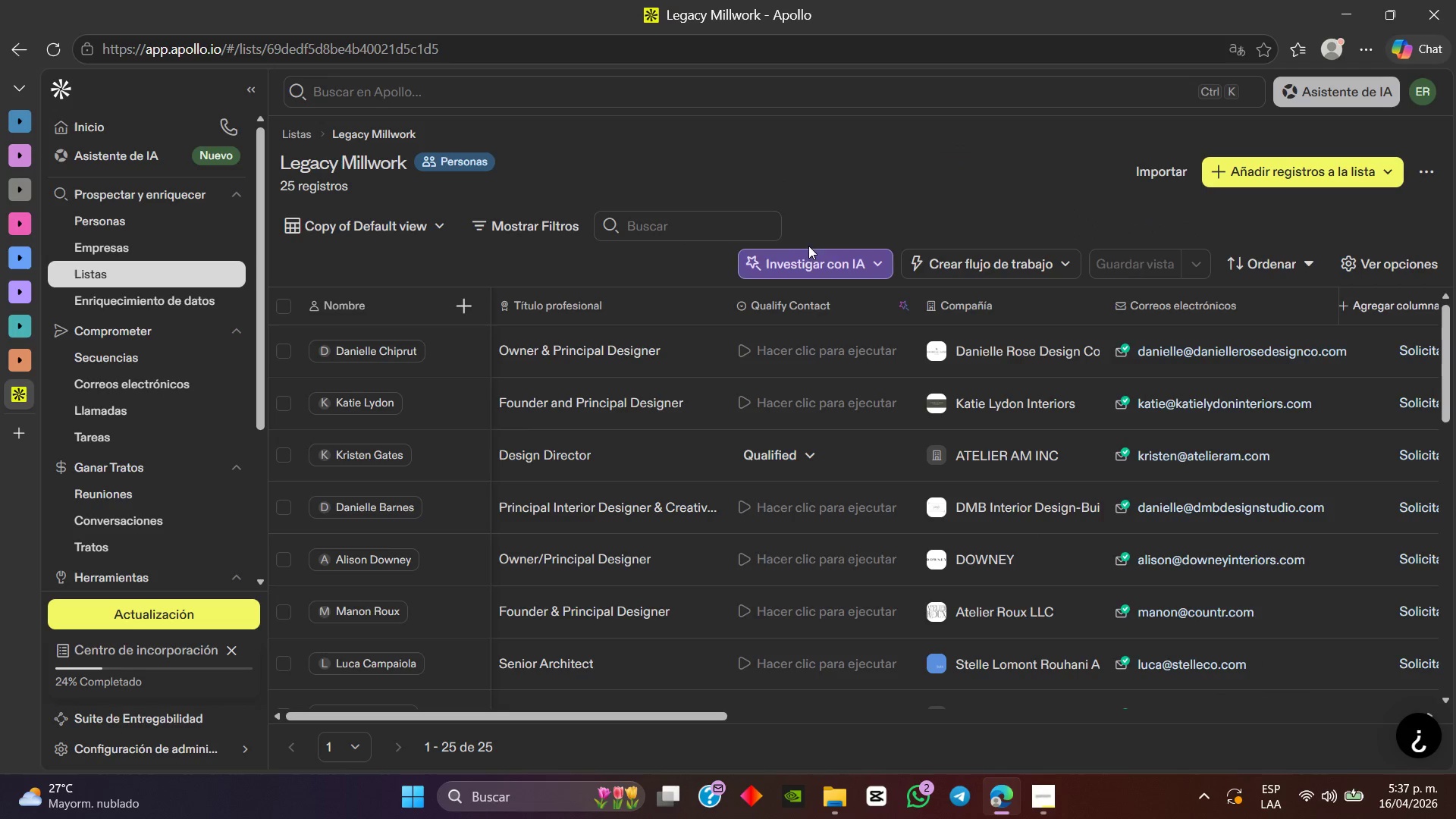 
left_click([821, 259])
 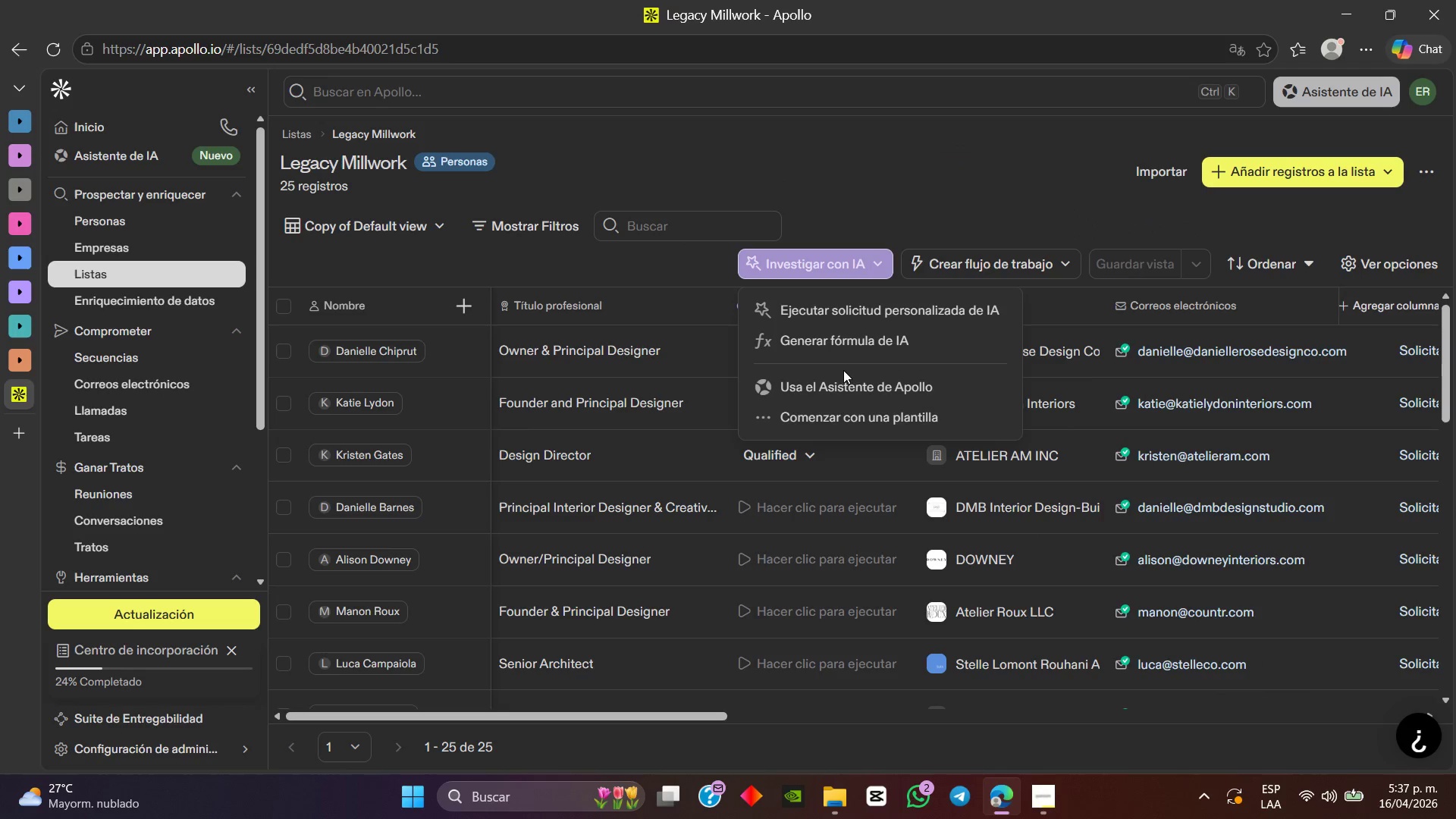 
left_click([844, 384])
 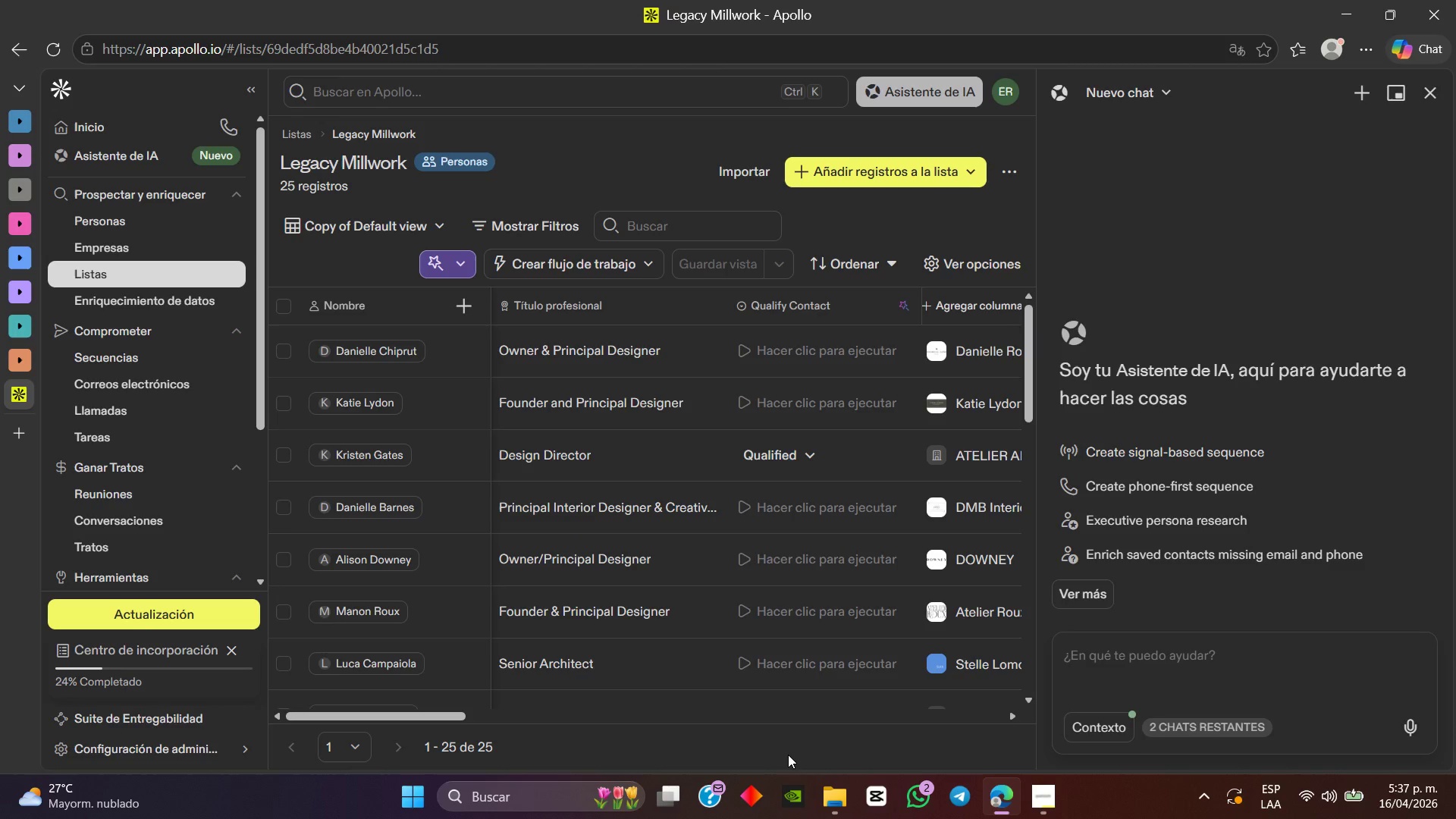 
wait(15.42)
 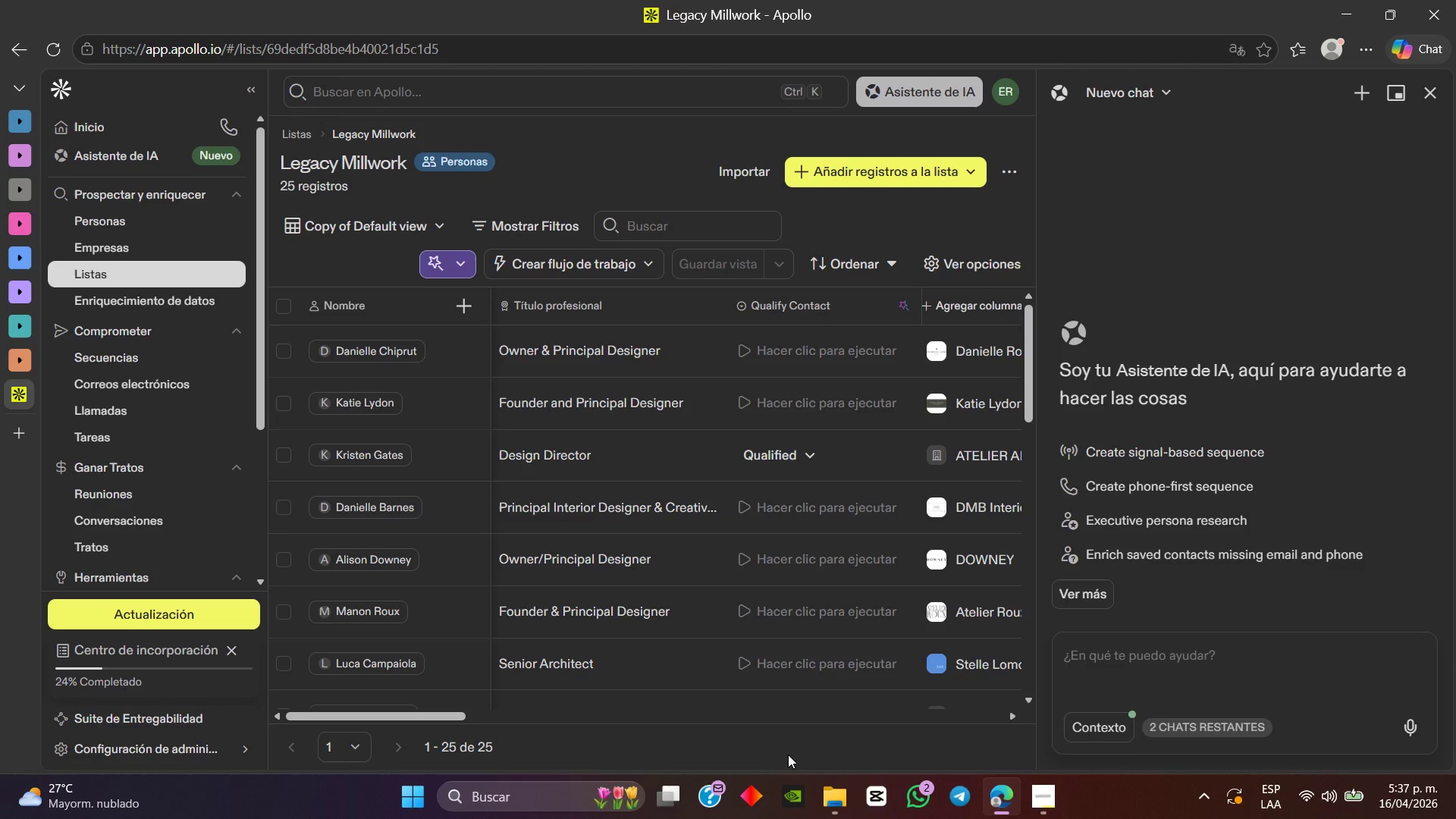 
type(1)
key(Backspace)
type(I need up)
key(Backspace)
key(Backspace)
type(u)
key(Backspace)
type(you to)
 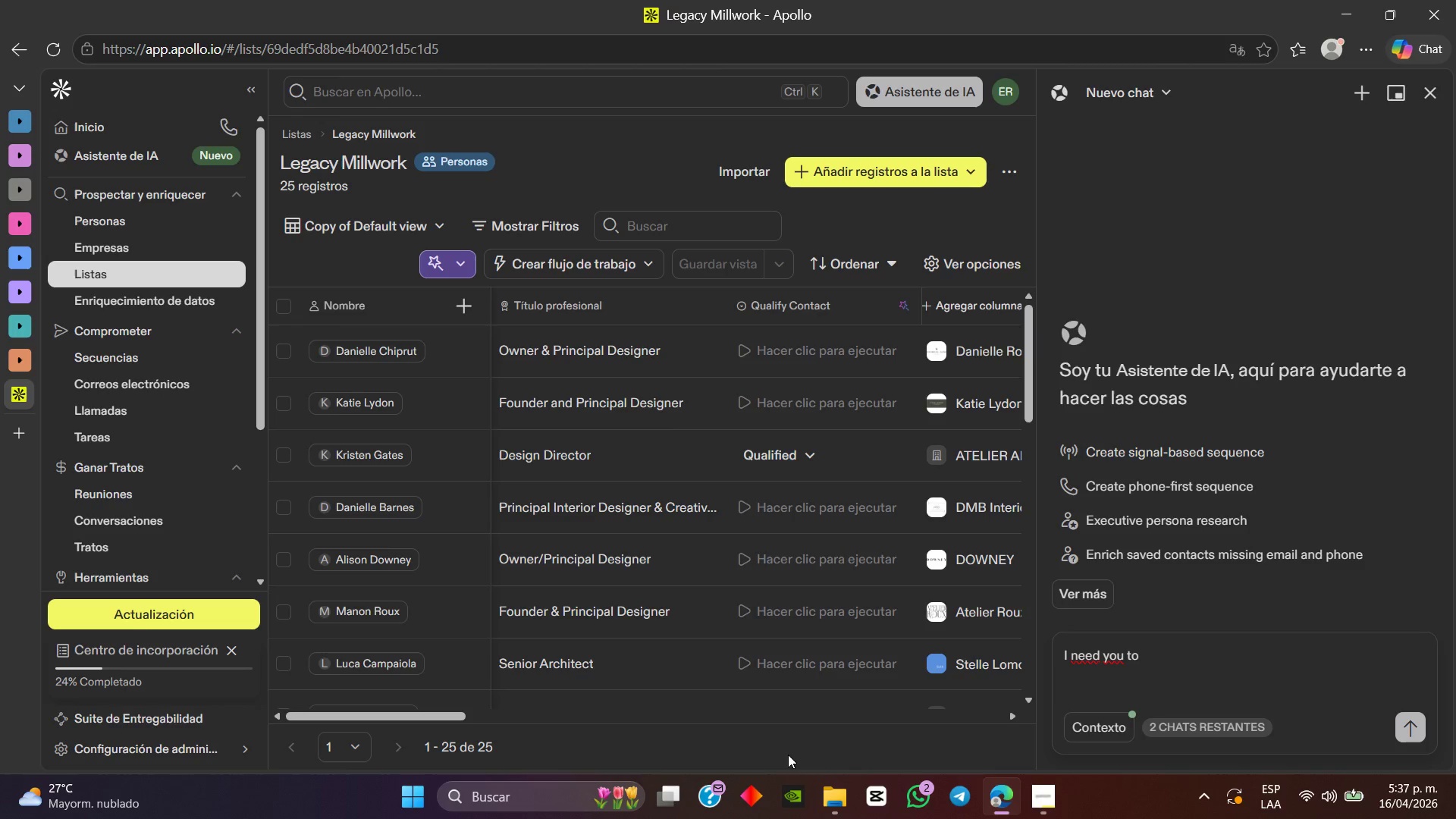 
type( r)
key(Backspace)
type(evalute )
 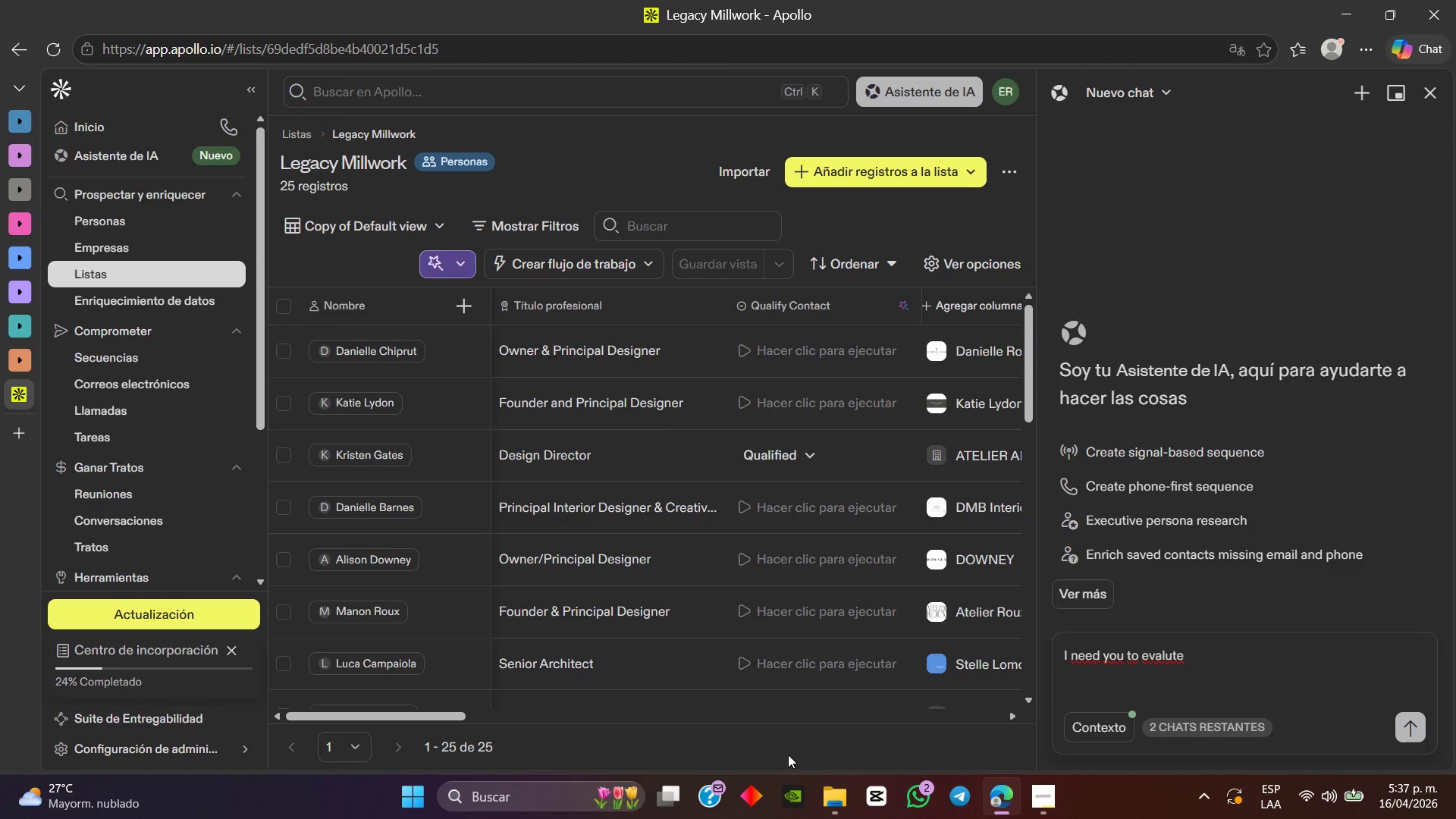 
type(and select the top 20 most qualifield prospects for high-end trade partnership )
 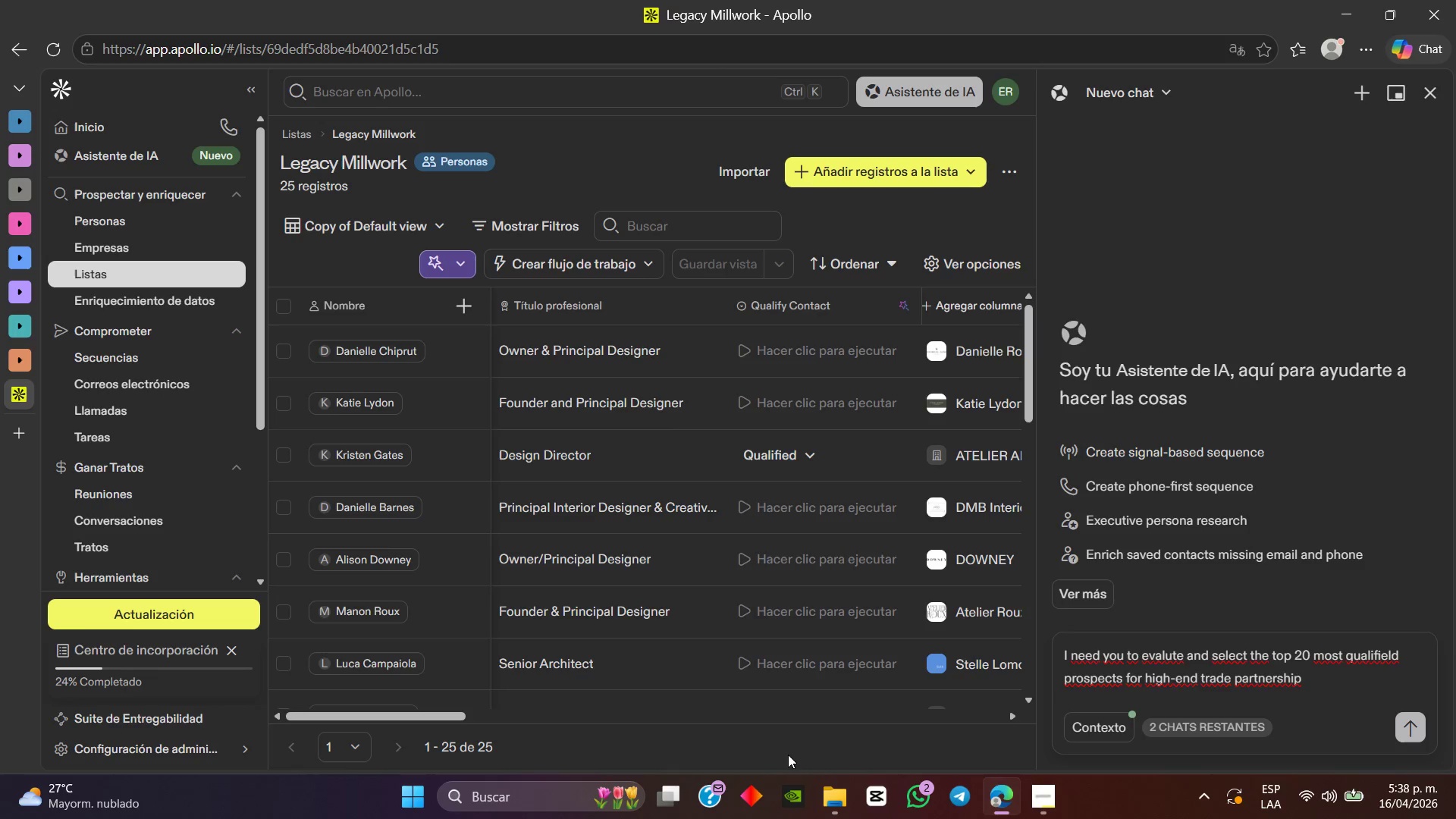 
wait(10.89)
 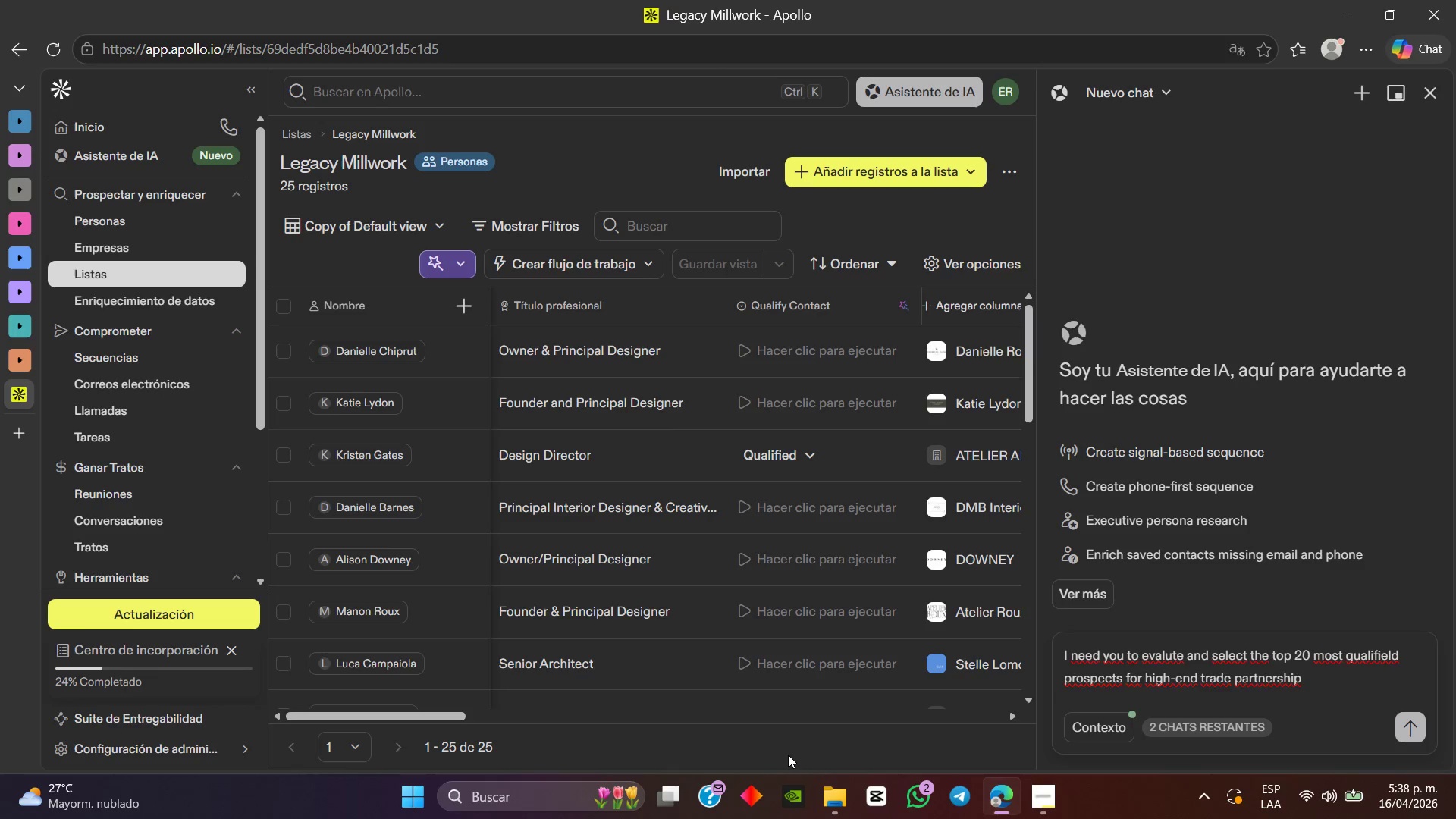 
left_click([89, 440])
 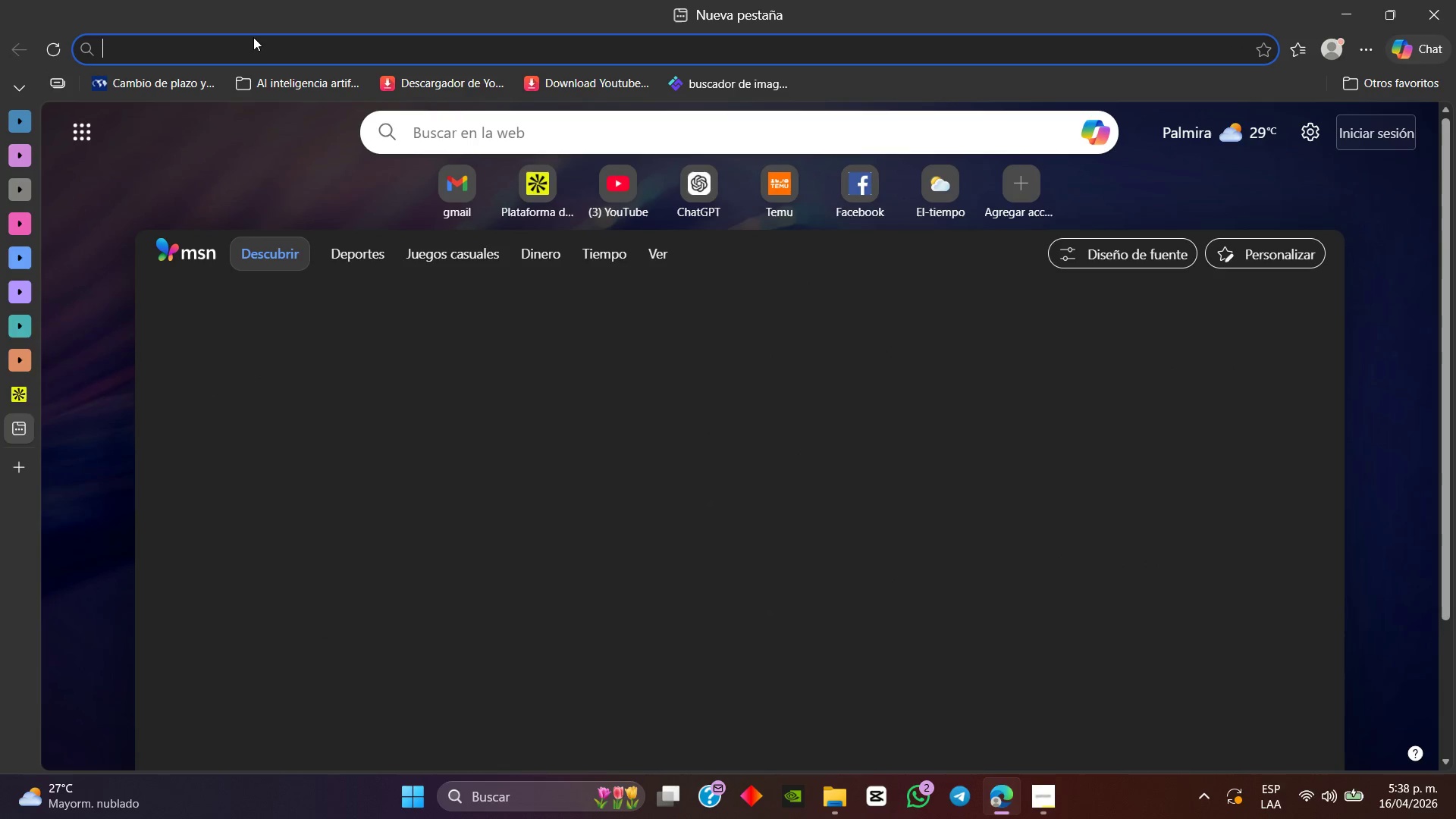 
type(ch)
 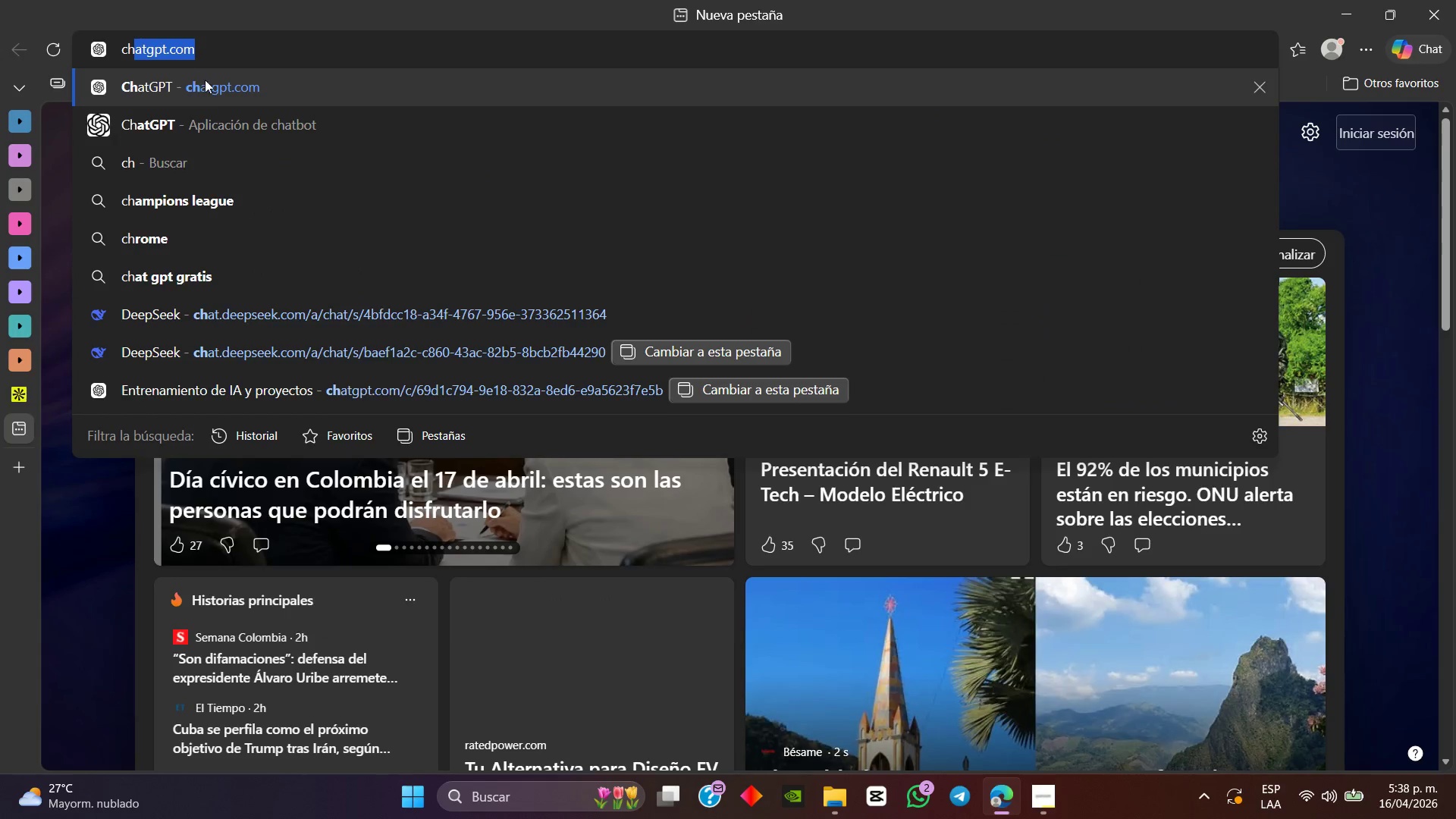 
left_click([220, 83])
 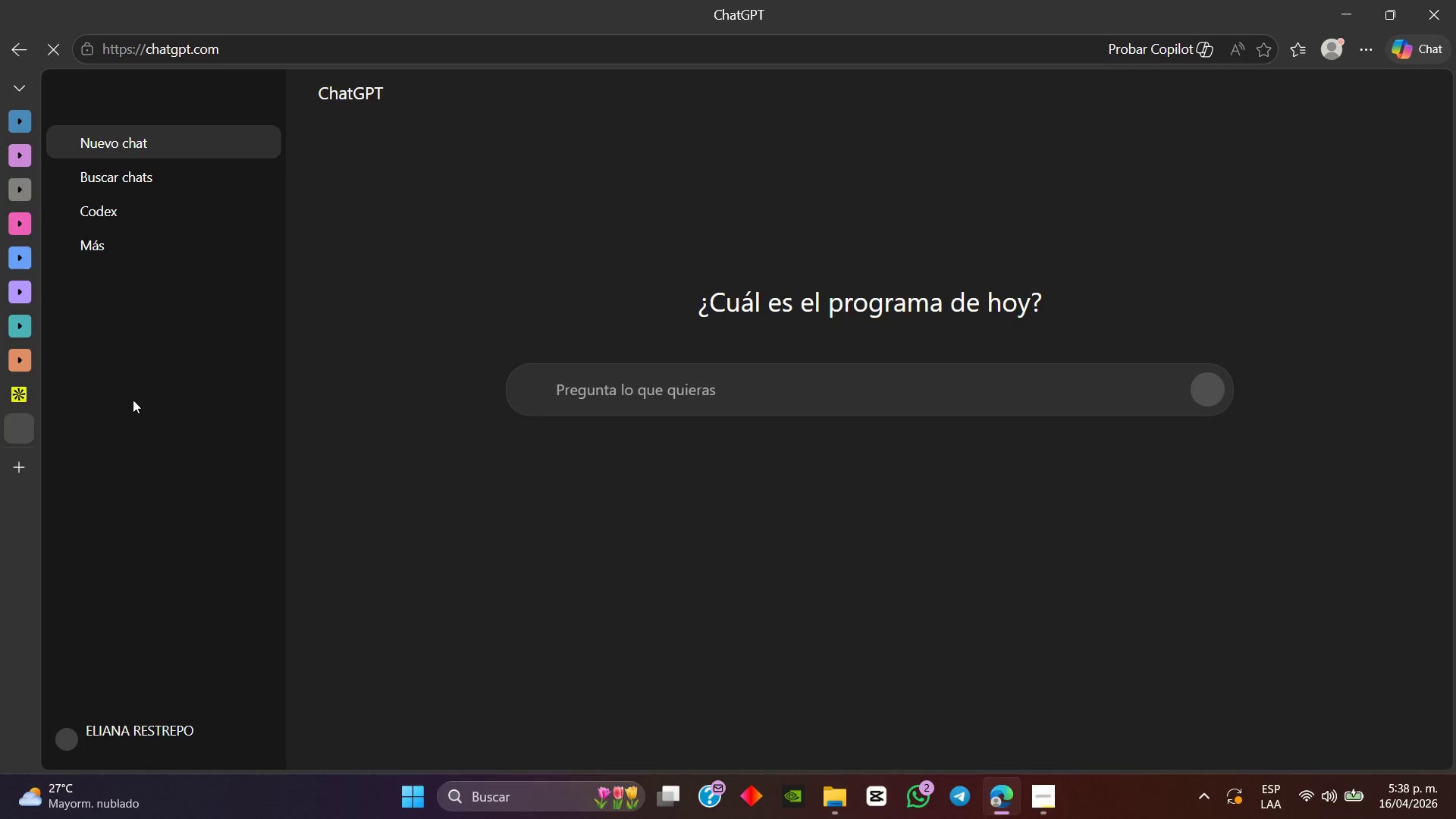 
wait(9.39)
 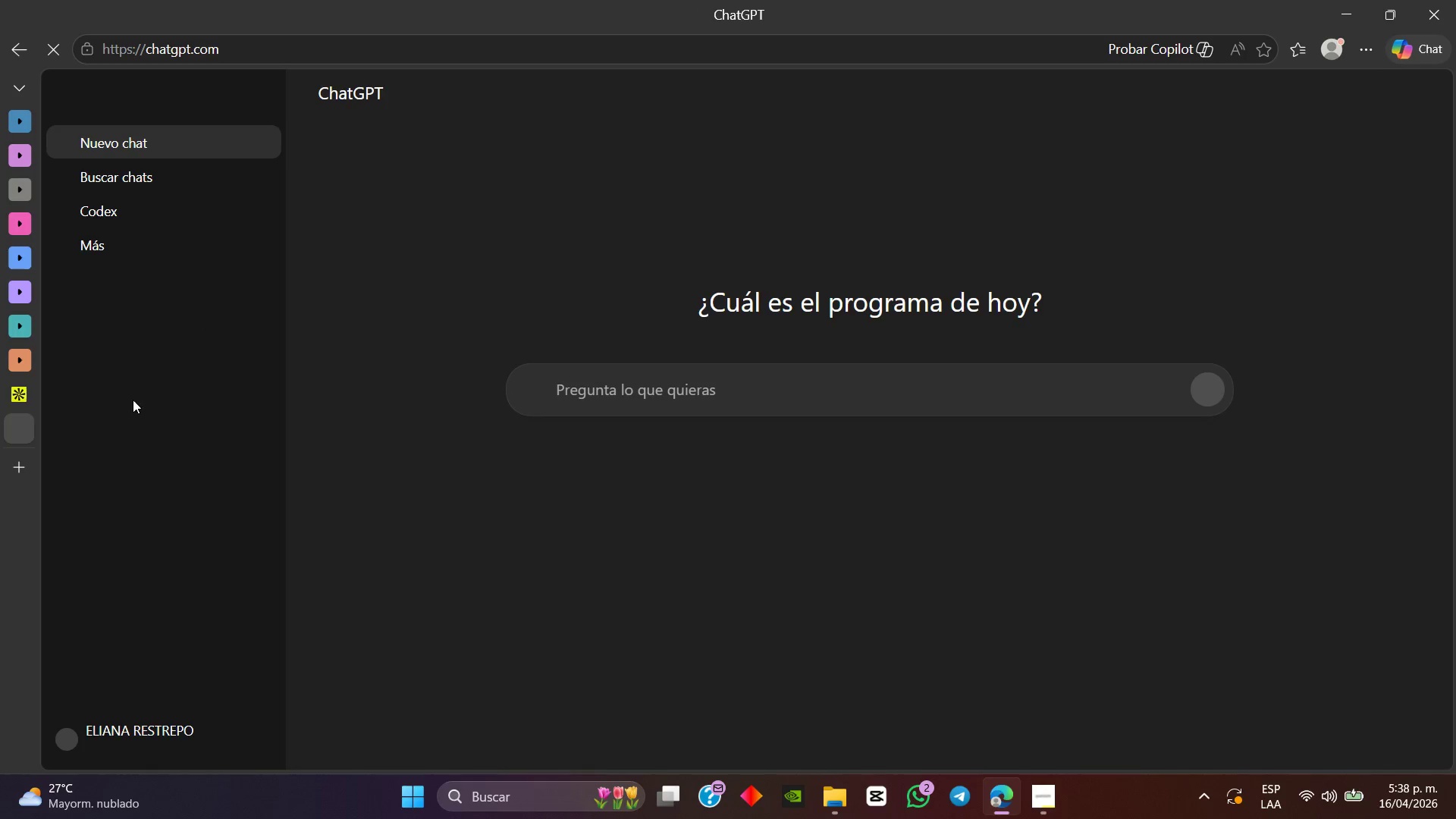 
left_click([160, 525])
 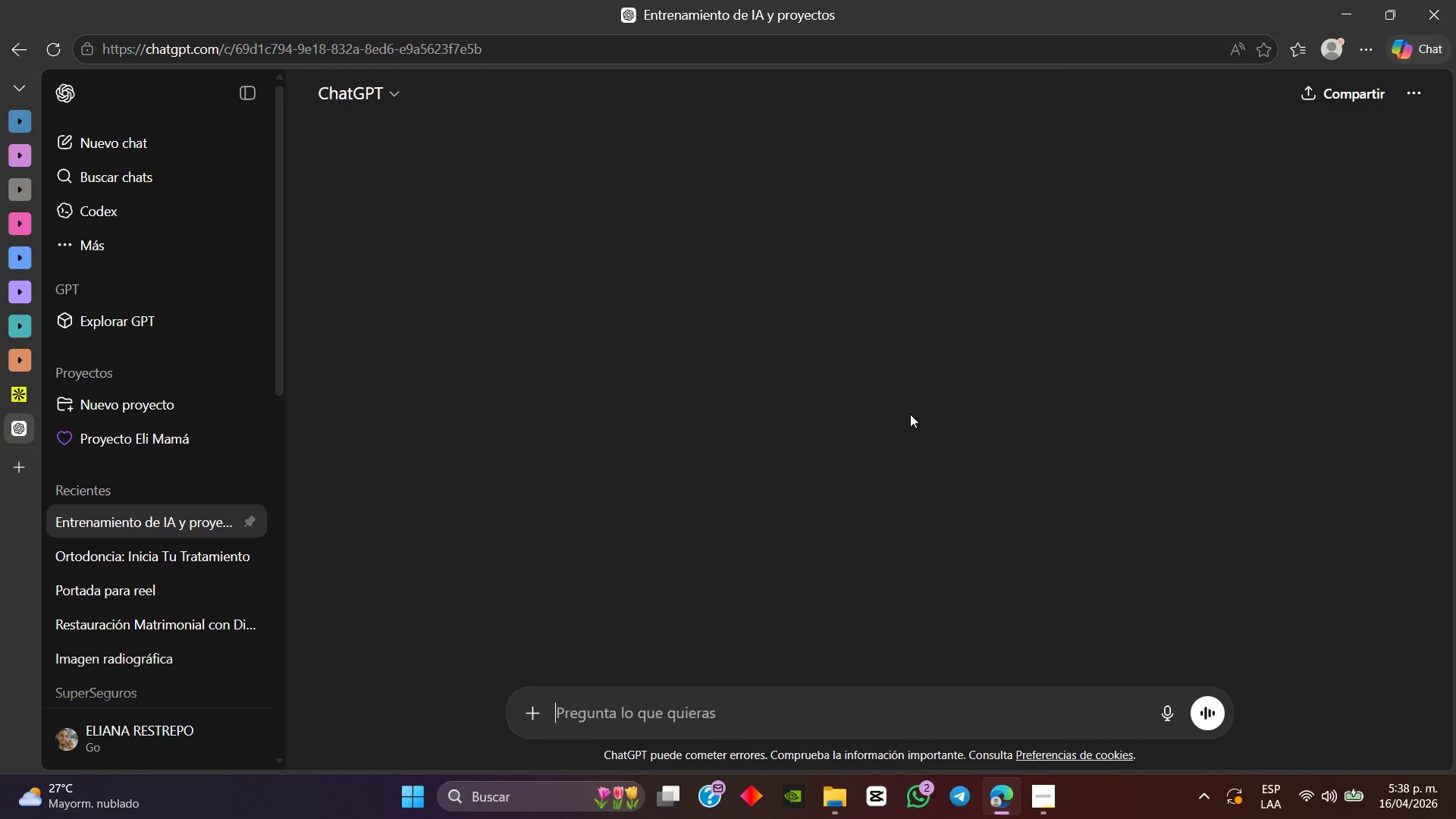 
scroll: coordinate [742, 366], scroll_direction: down, amount: 10.0
 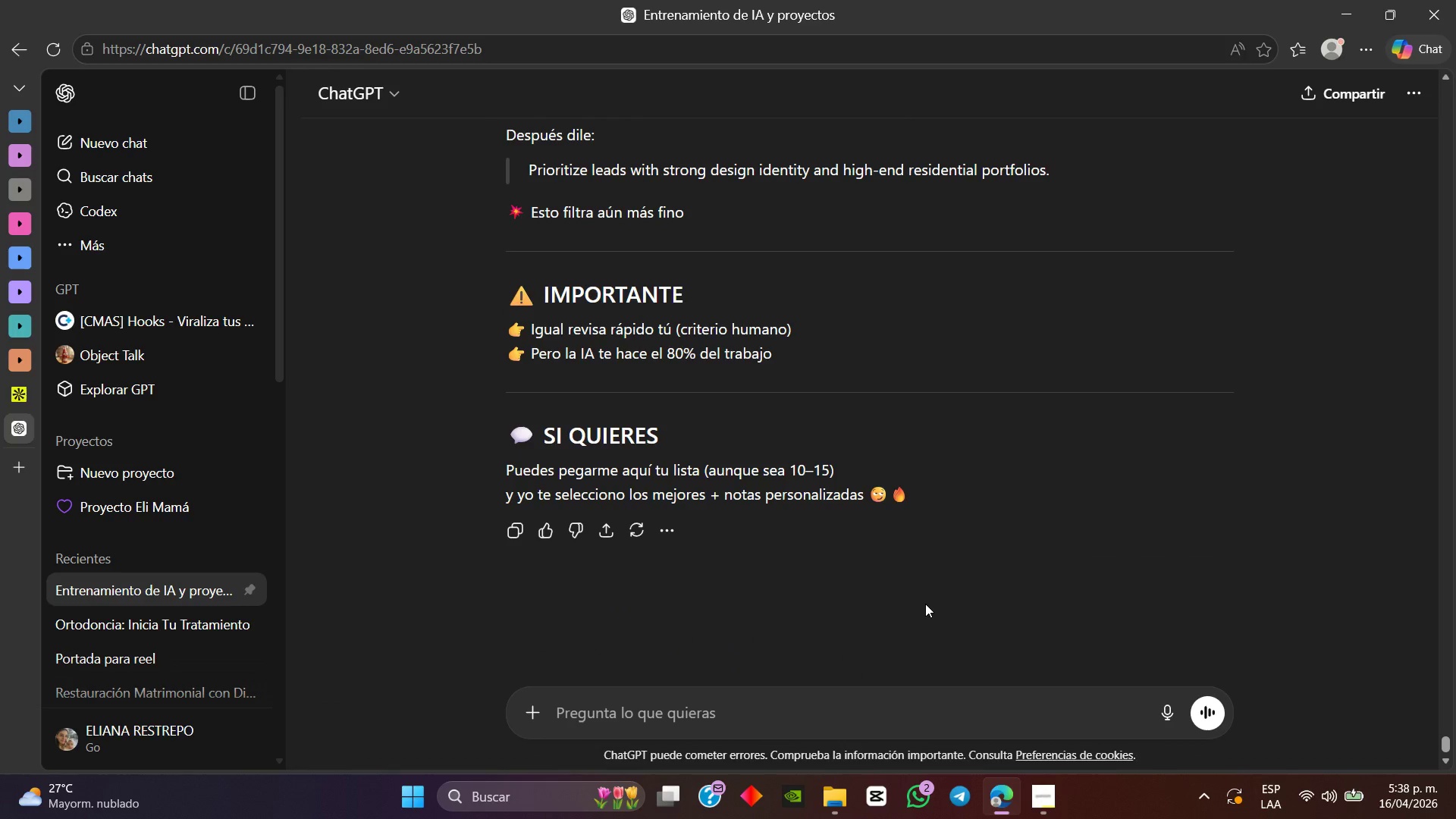 
scroll: coordinate [866, 560], scroll_direction: up, amount: 16.0
 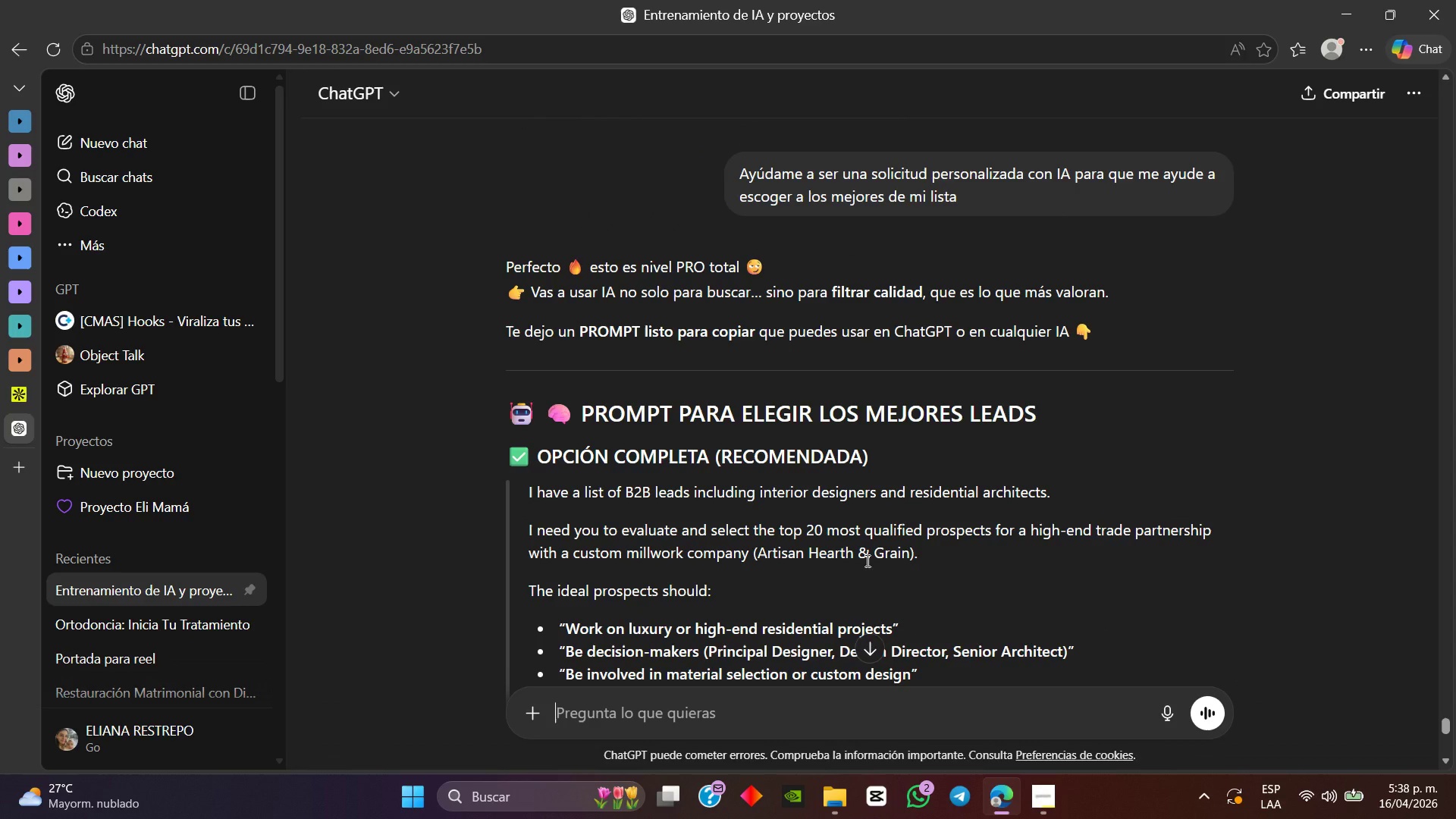 
scroll: coordinate [541, 346], scroll_direction: down, amount: 3.0
 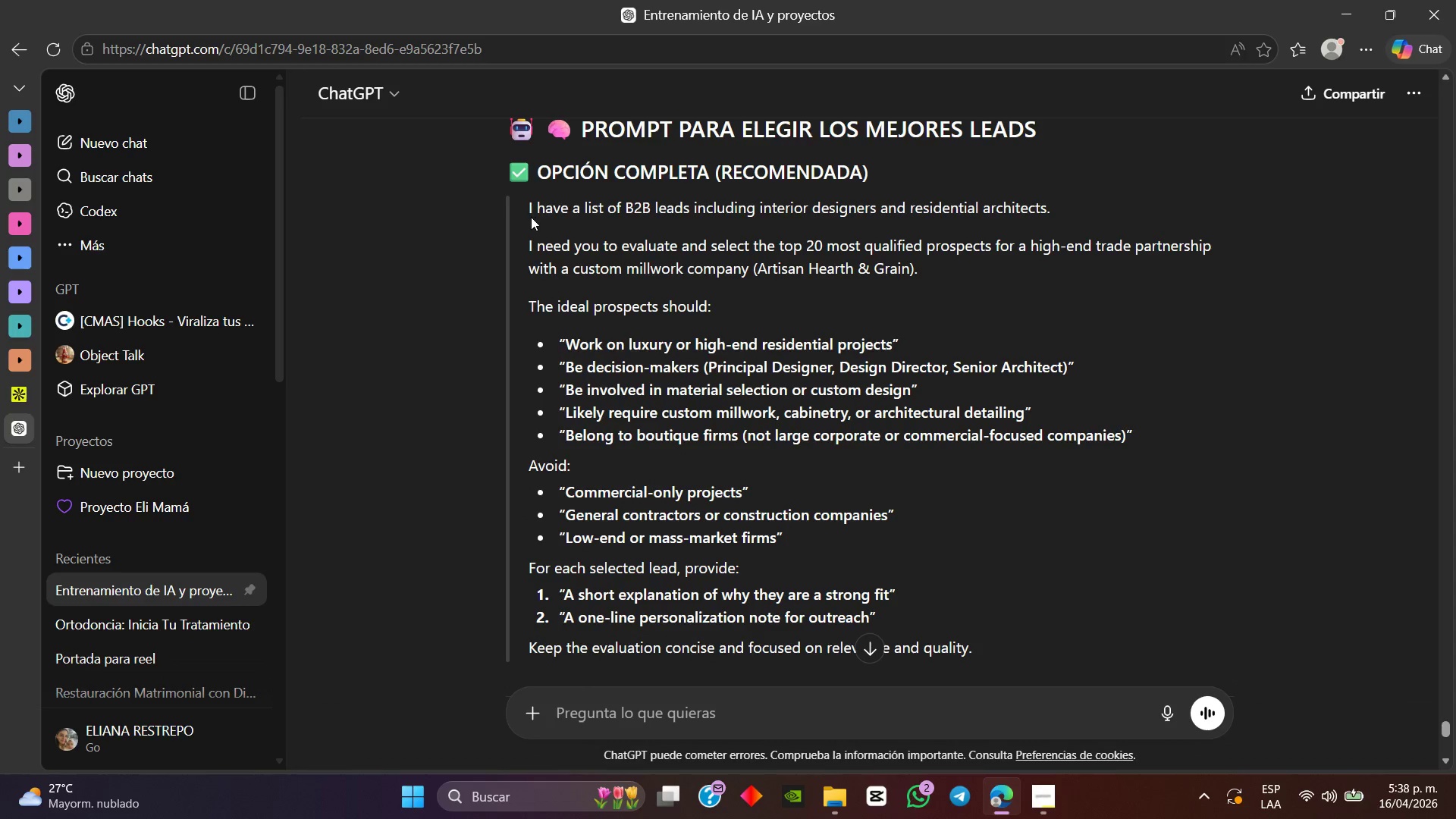 
left_click_drag(start_coordinate=[526, 209], to_coordinate=[980, 557])
 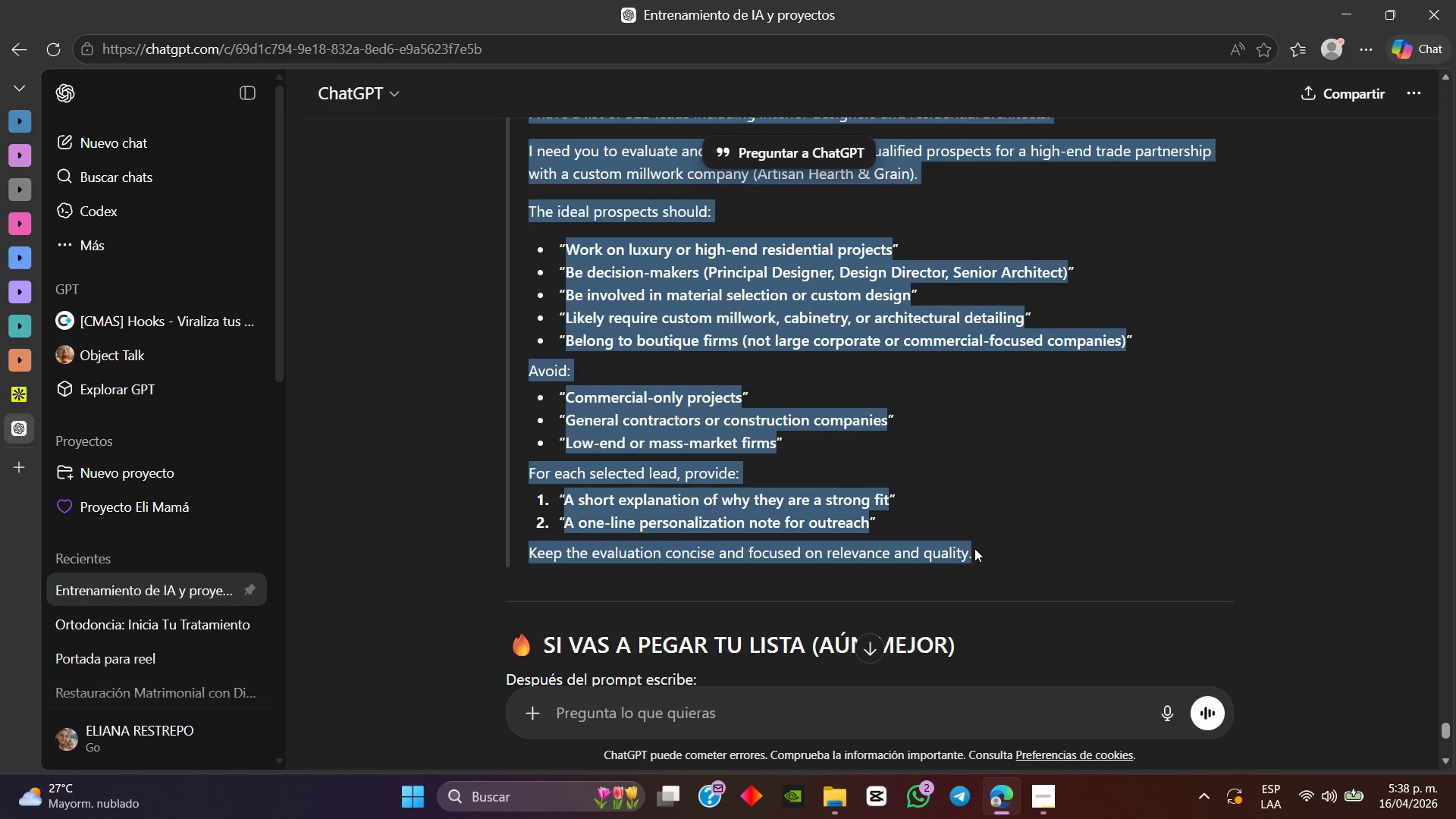 
scroll: coordinate [673, 356], scroll_direction: down, amount: 1.0
 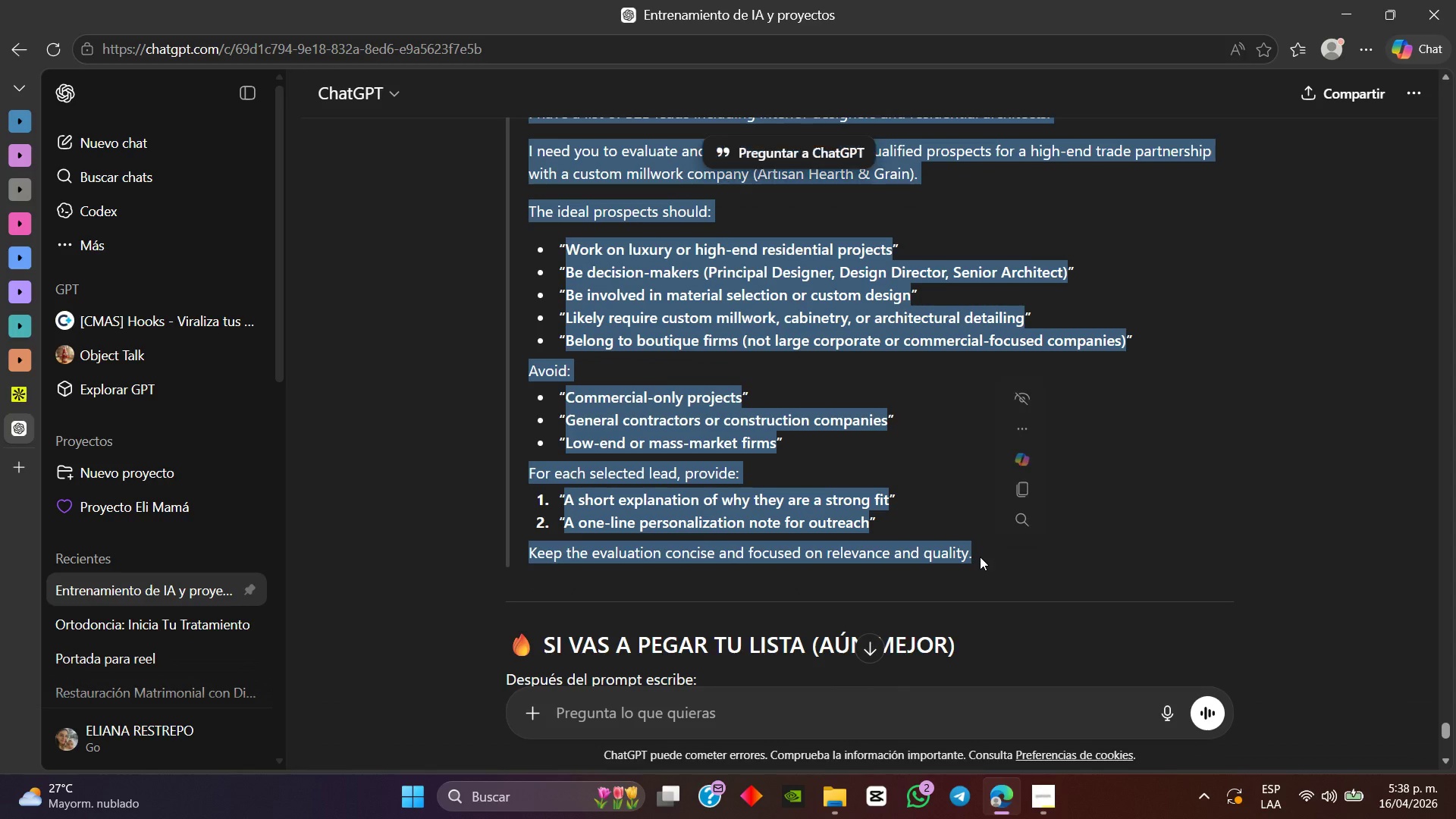 
key(Control+C)
 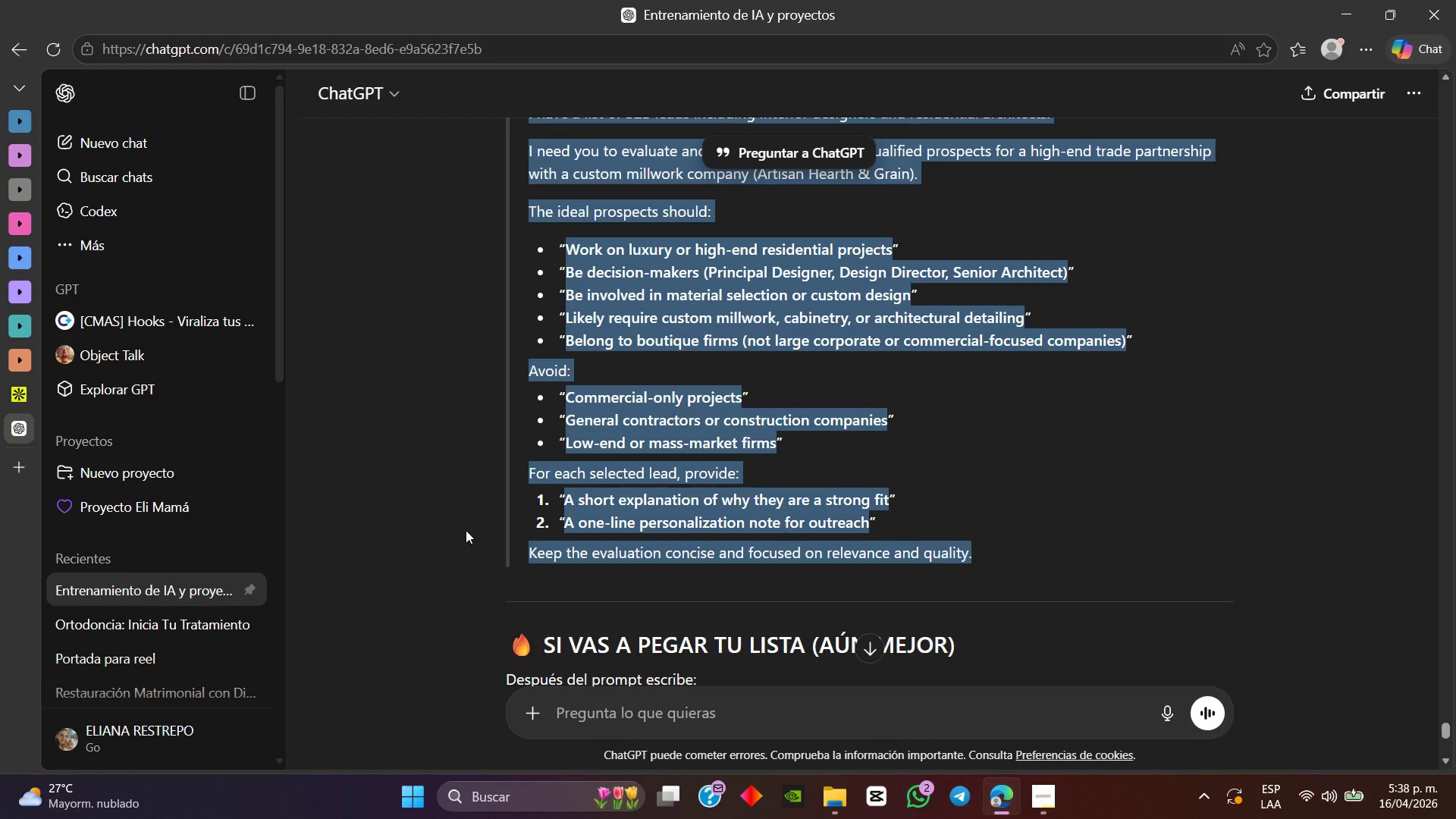 
key(Control+C)
 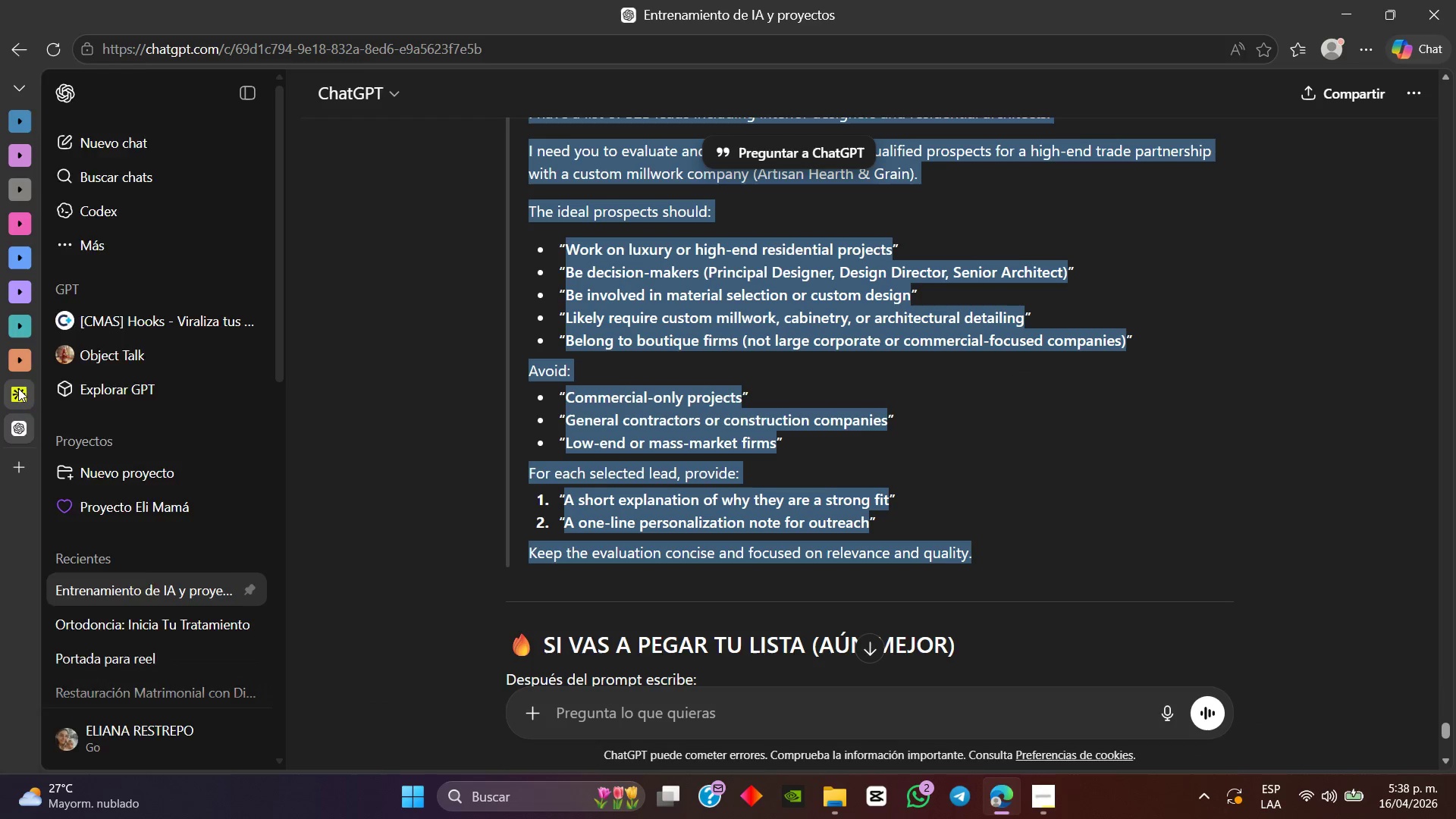 
left_click([36, 394])
 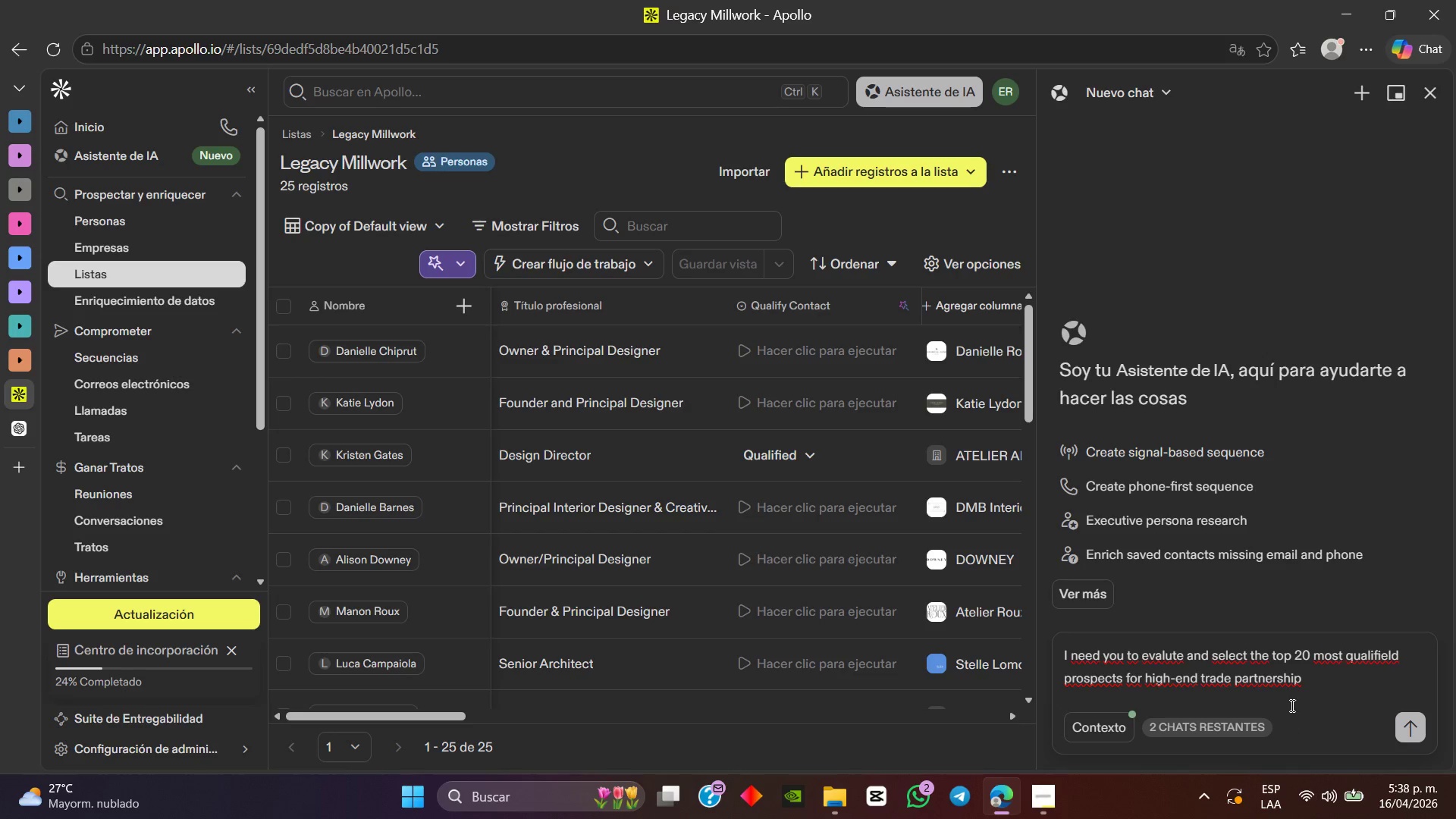 
left_click_drag(start_coordinate=[1321, 682], to_coordinate=[1037, 645])
 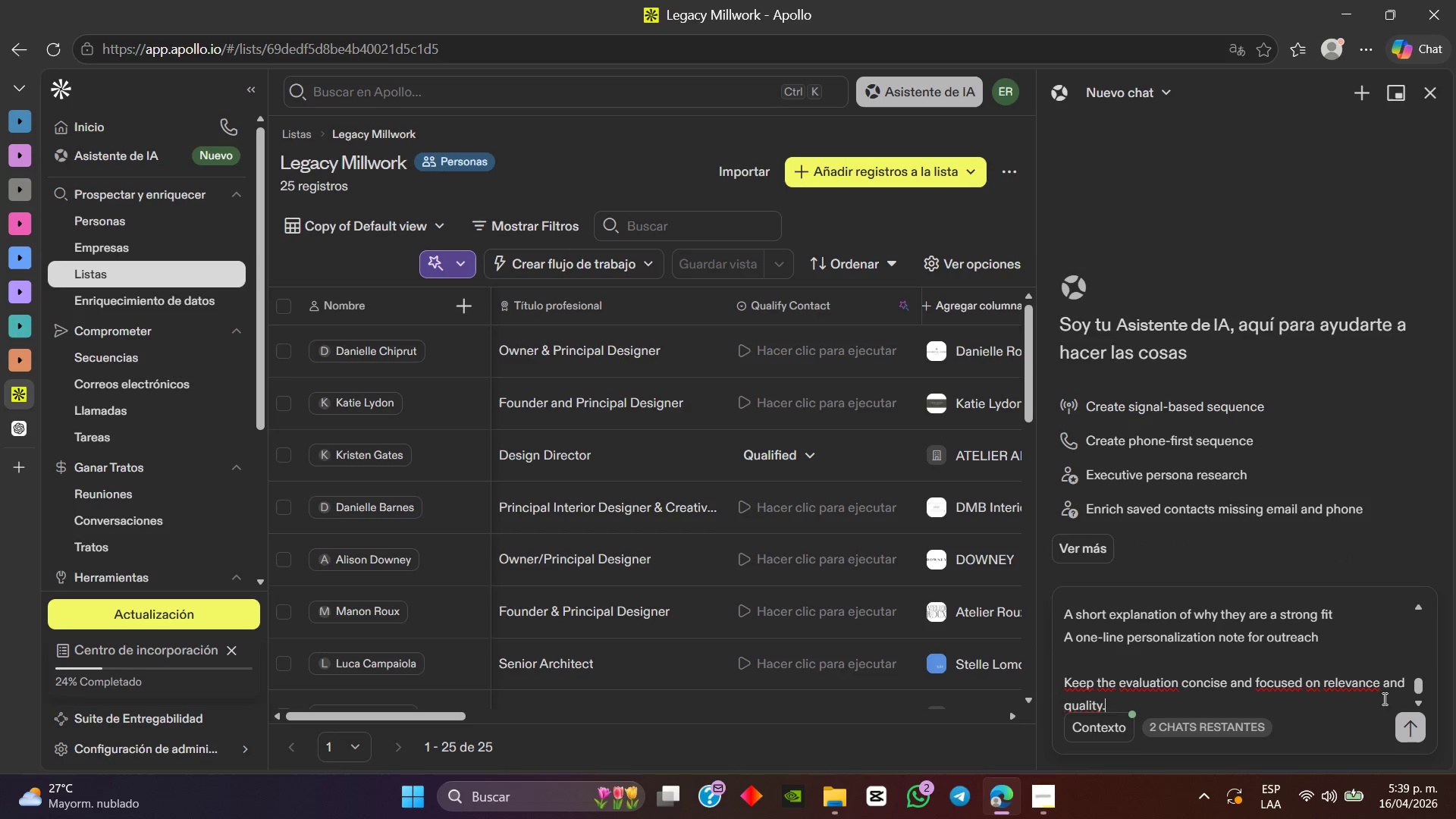 
key(Control+V)
 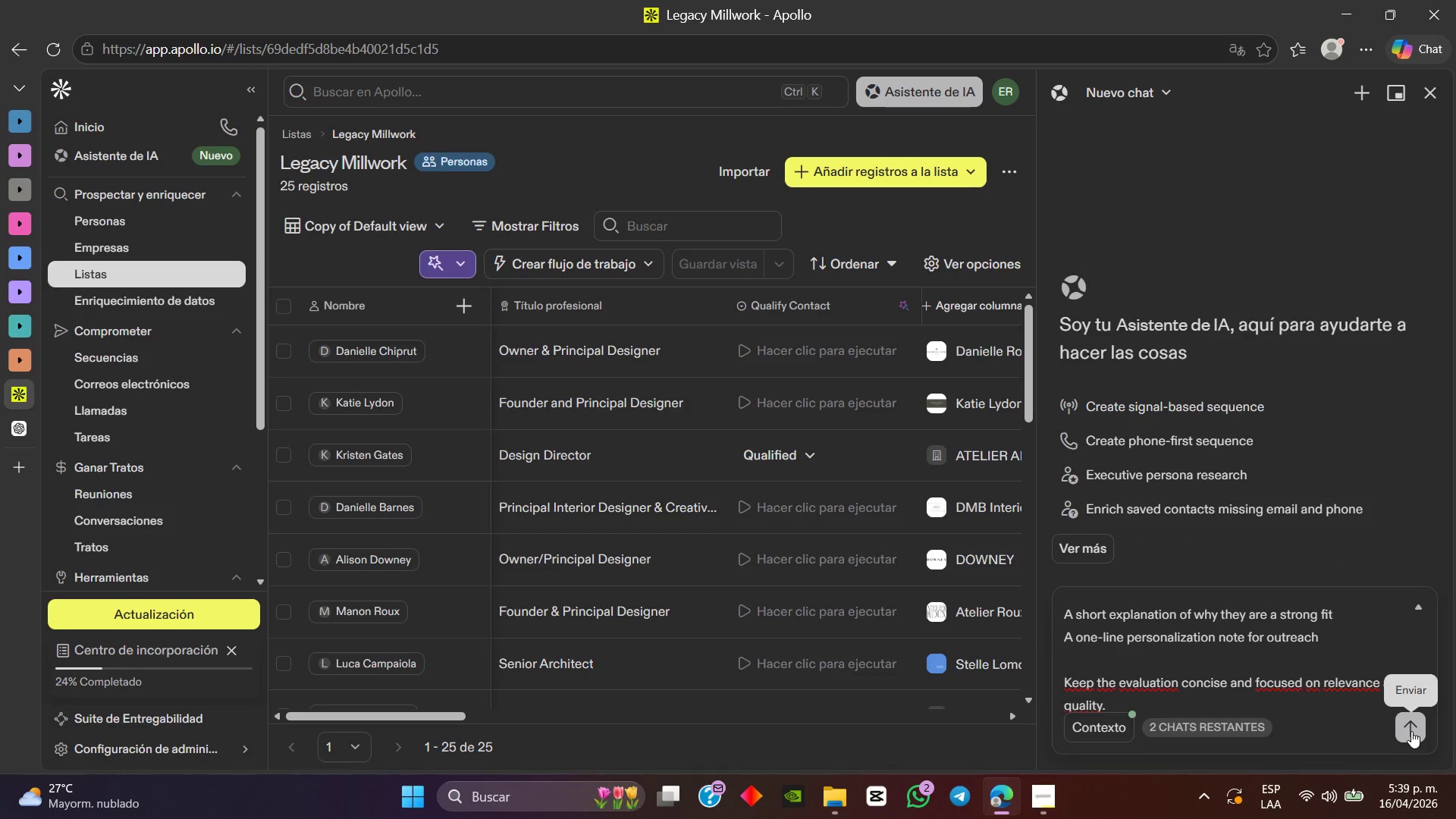 
left_click([1411, 731])
 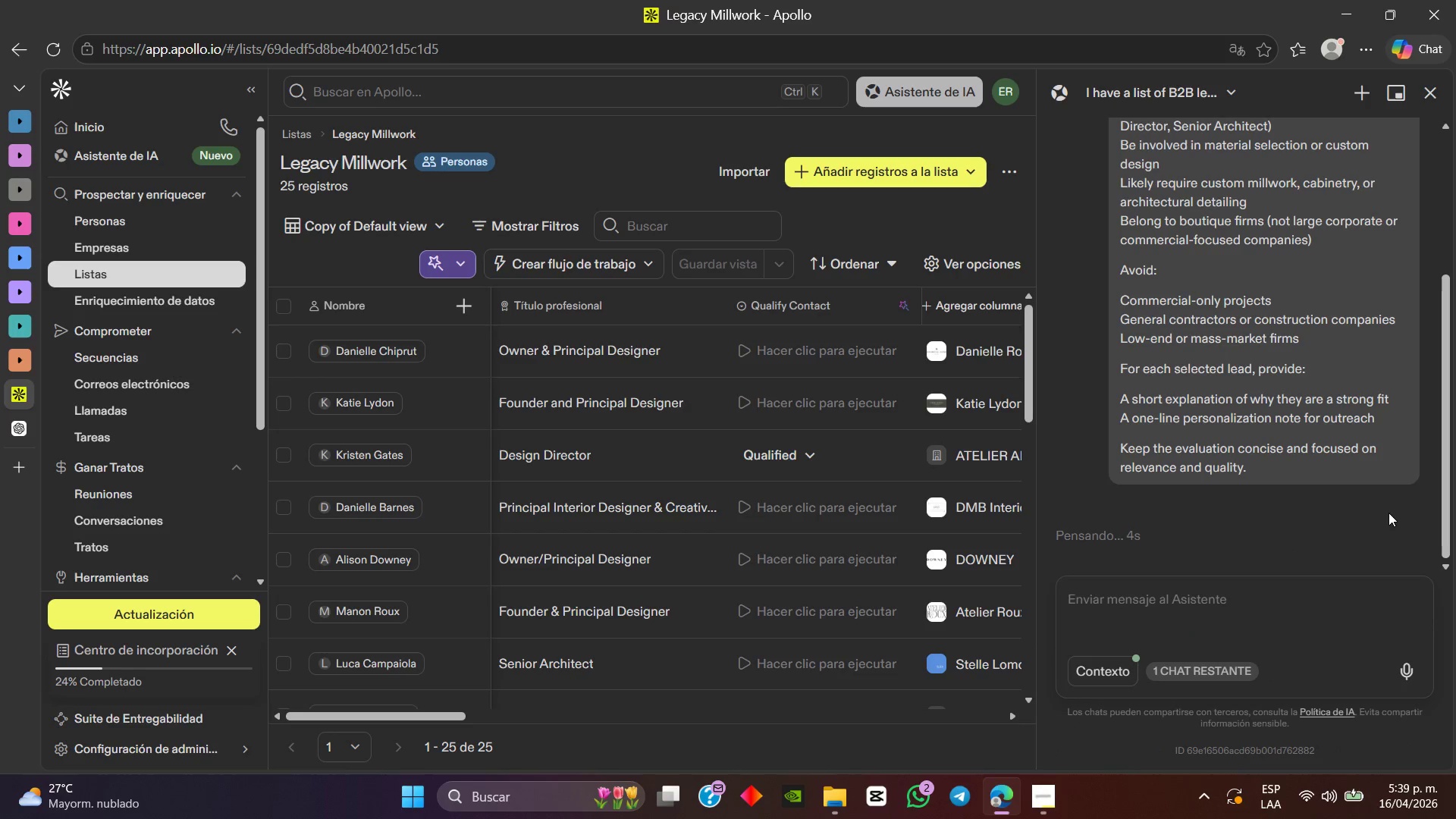 
wait(5.88)
 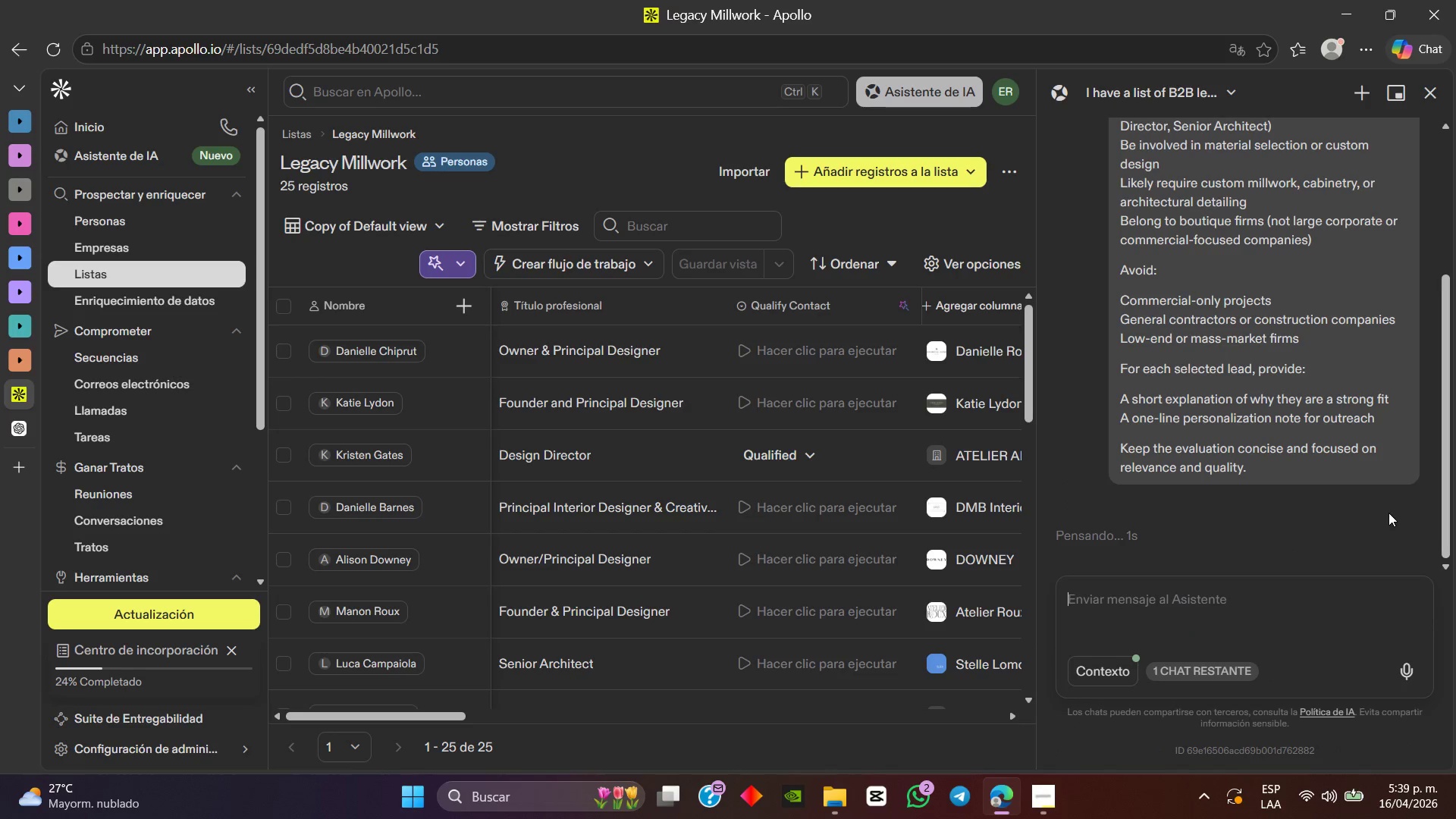 
left_click([1039, 800])